 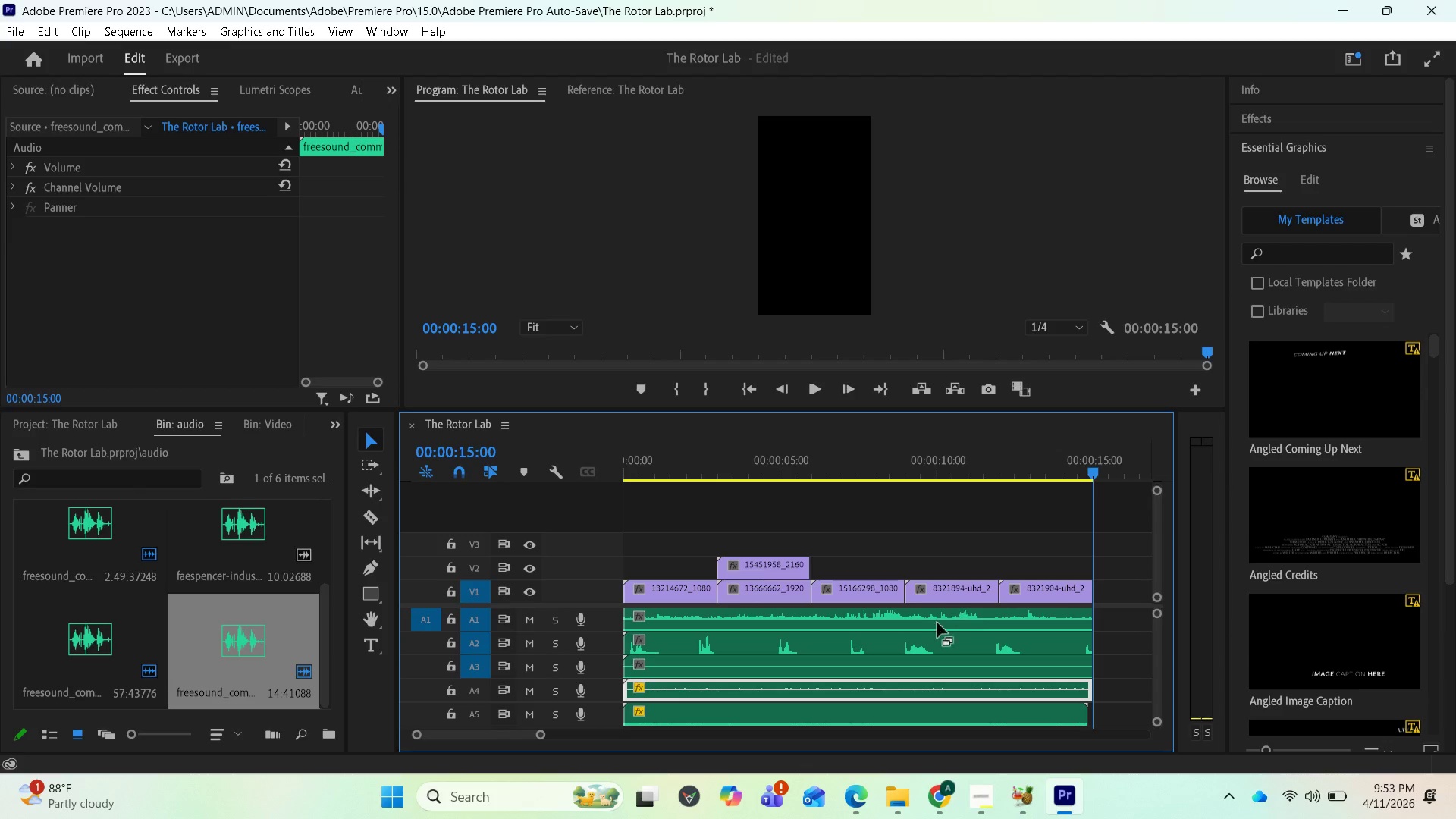 
scroll: coordinate [805, 628], scroll_direction: up, amount: 2.0
 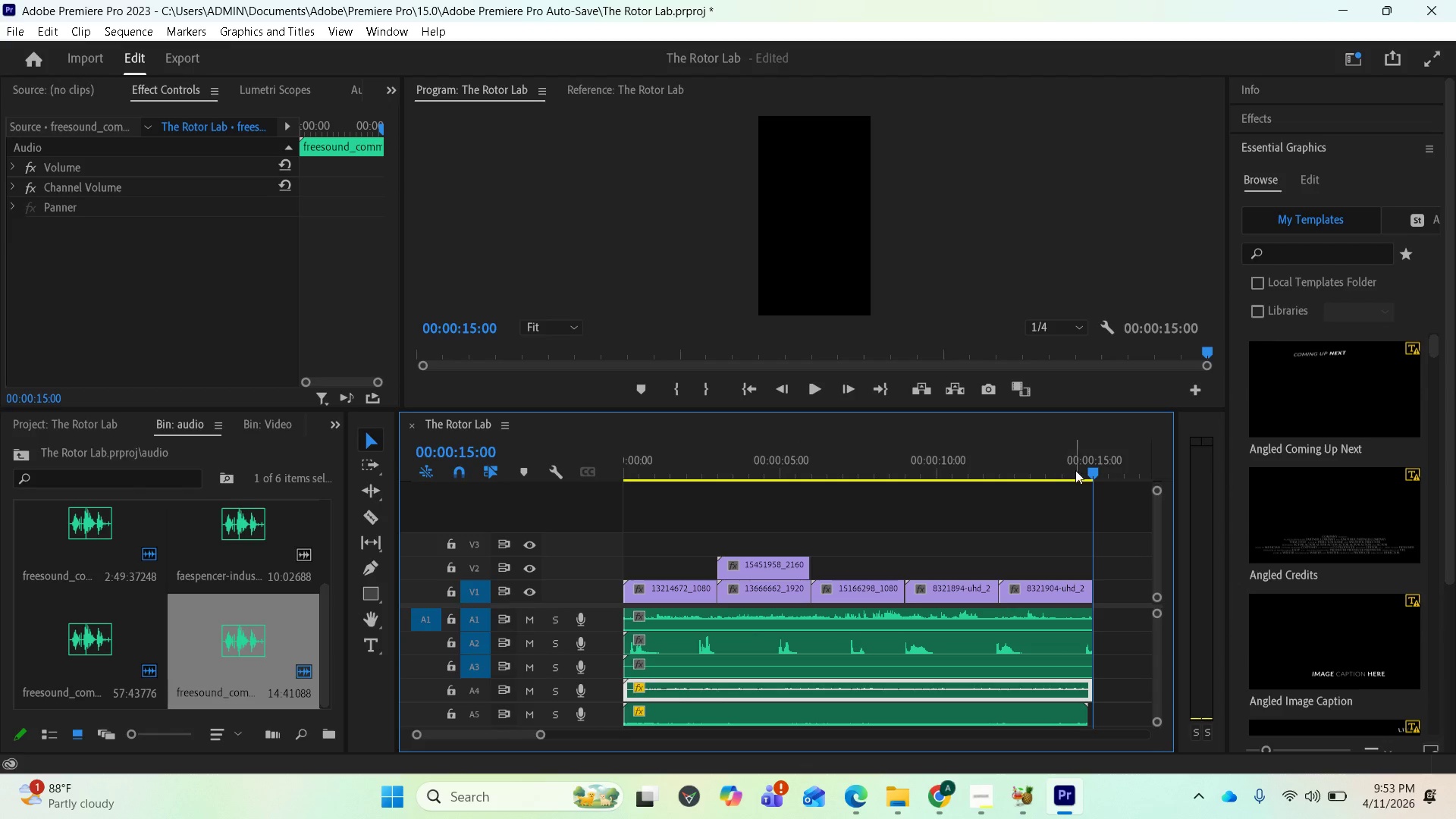 
left_click_drag(start_coordinate=[1086, 467], to_coordinate=[632, 522])
 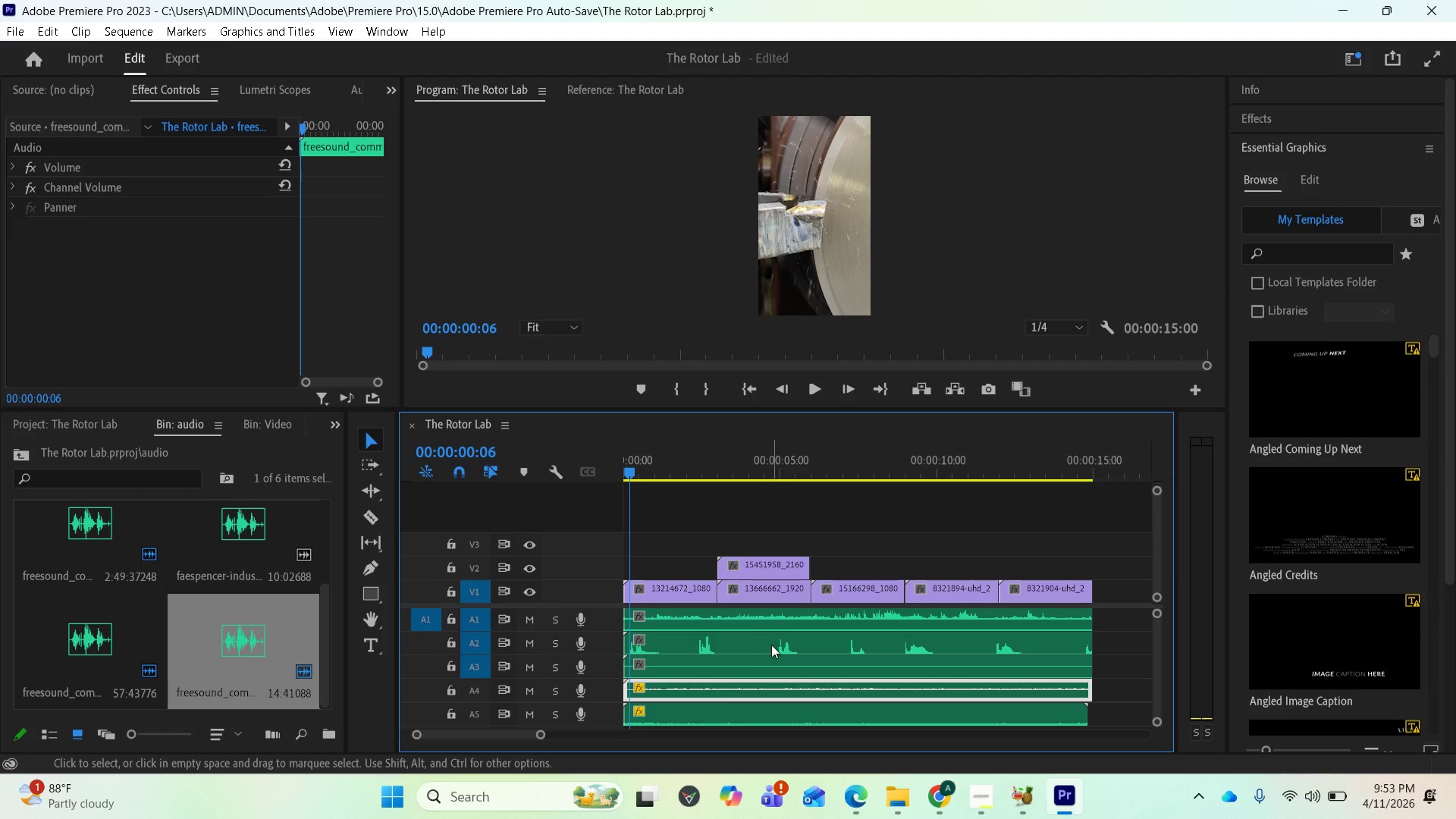 
wait(6.8)
 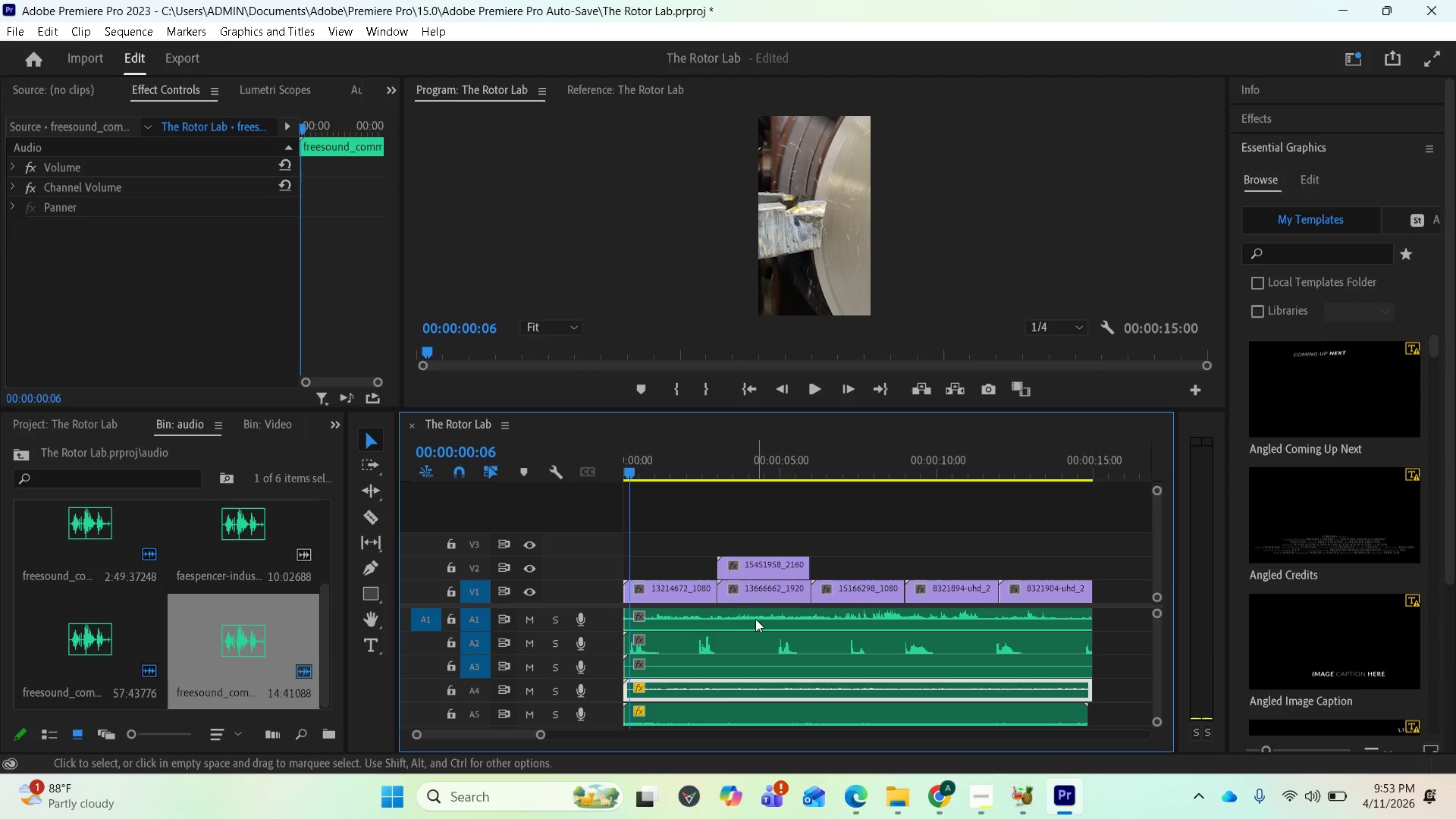 
scroll: coordinate [858, 673], scroll_direction: up, amount: 2.0
 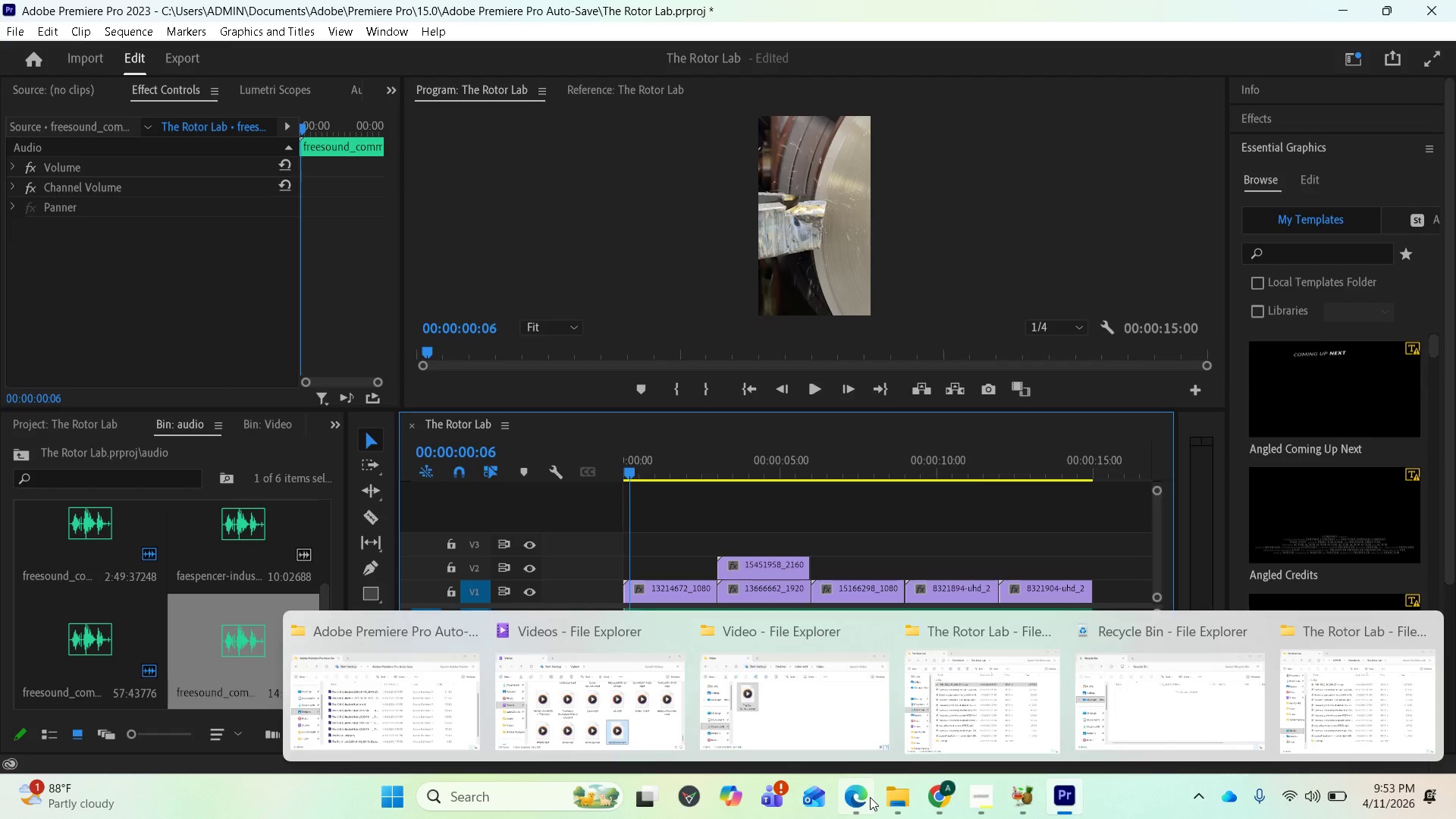 
left_click([862, 796])
 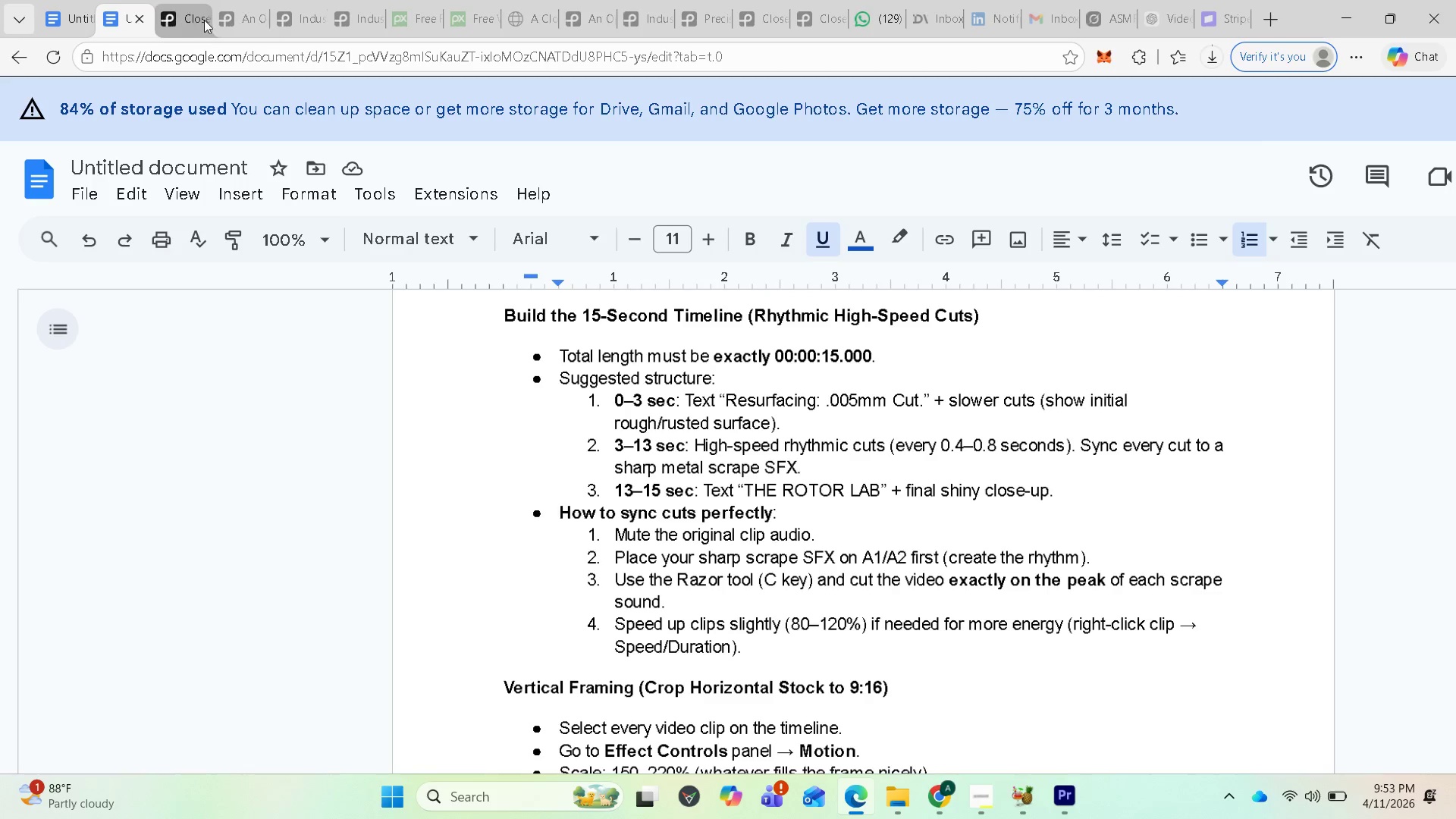 
left_click([175, 18])
 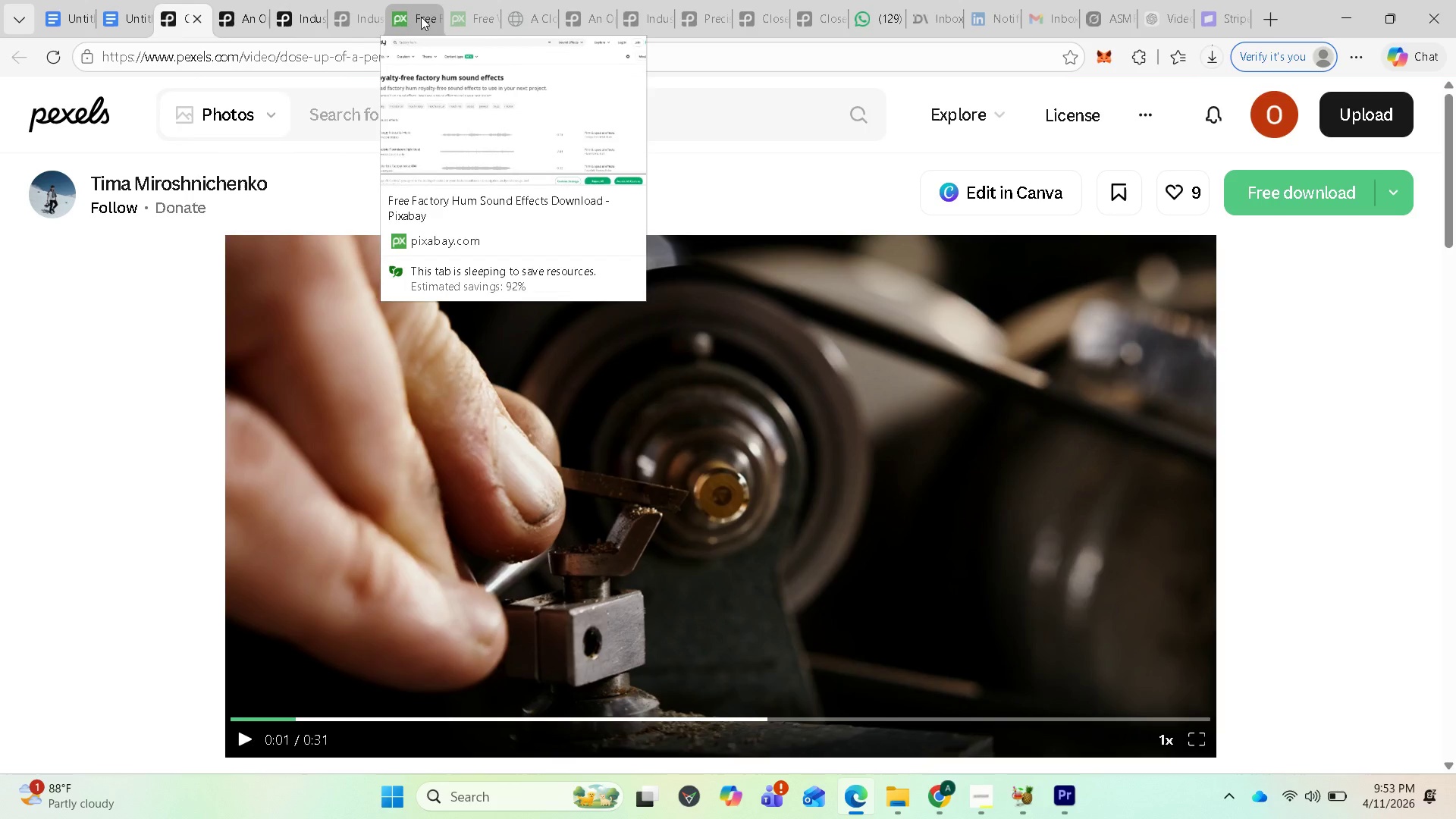 
left_click([422, 14])
 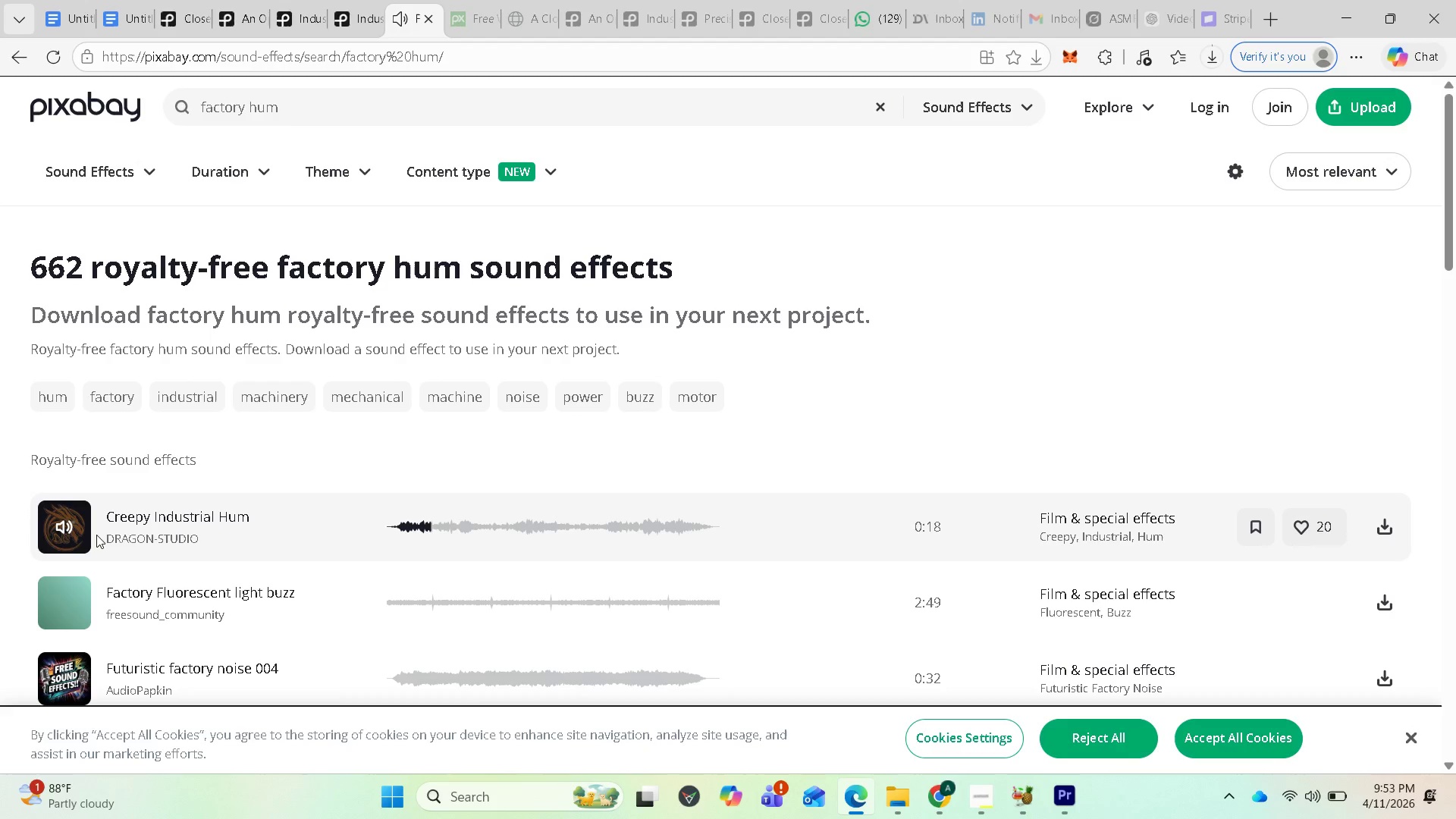 
wait(7.2)
 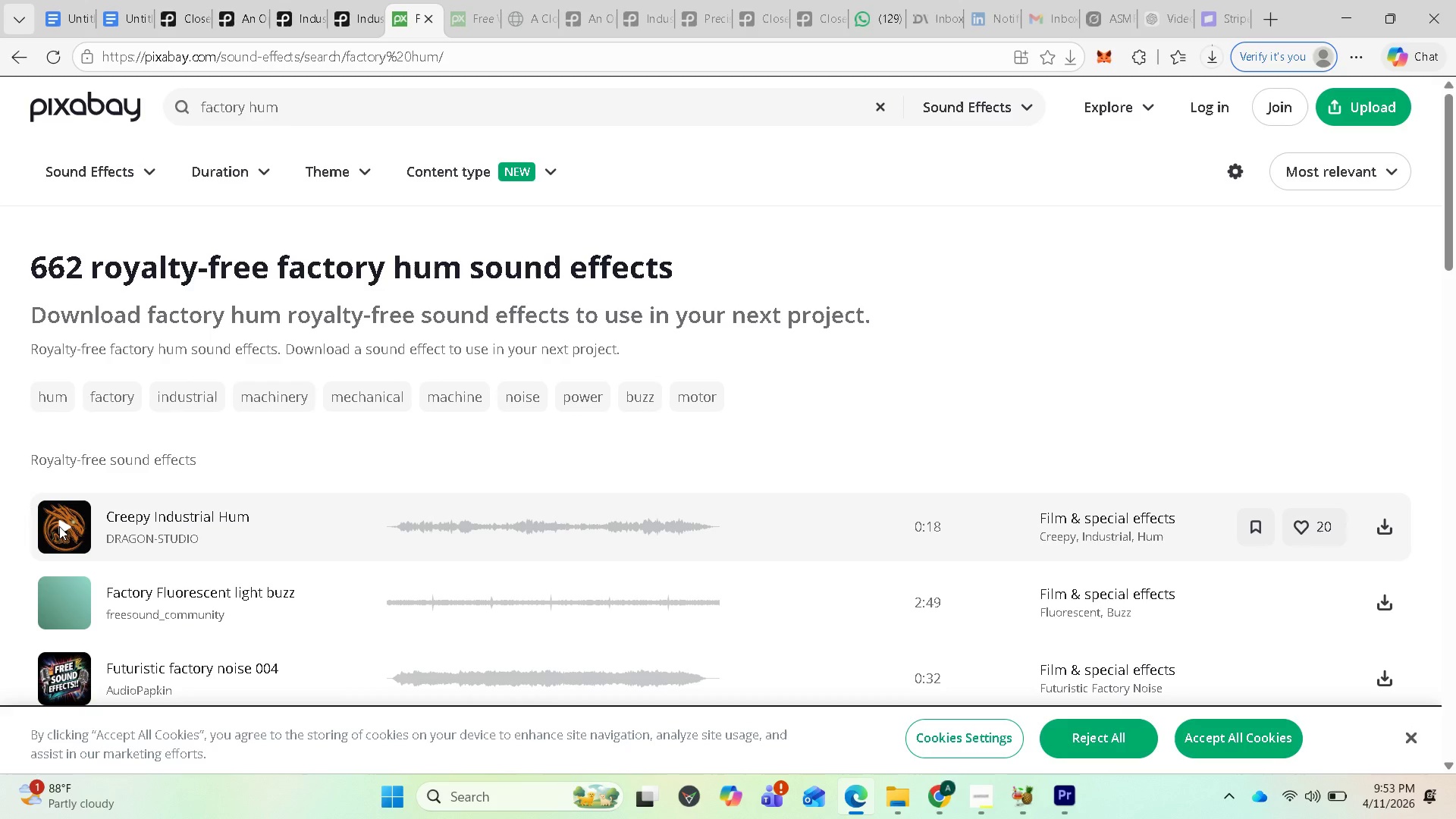 
scroll: coordinate [159, 560], scroll_direction: down, amount: 1.0
 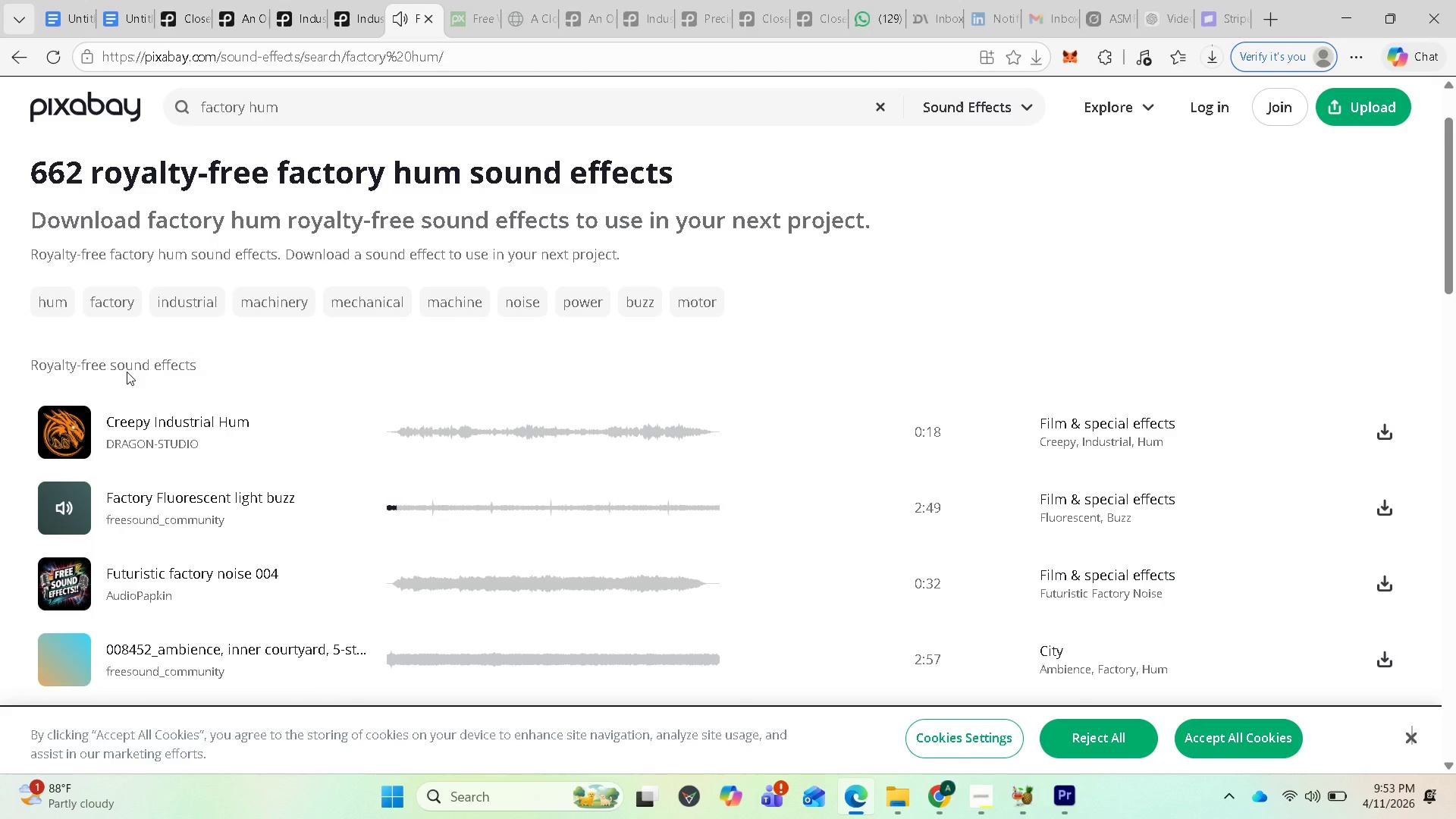 
wait(11.39)
 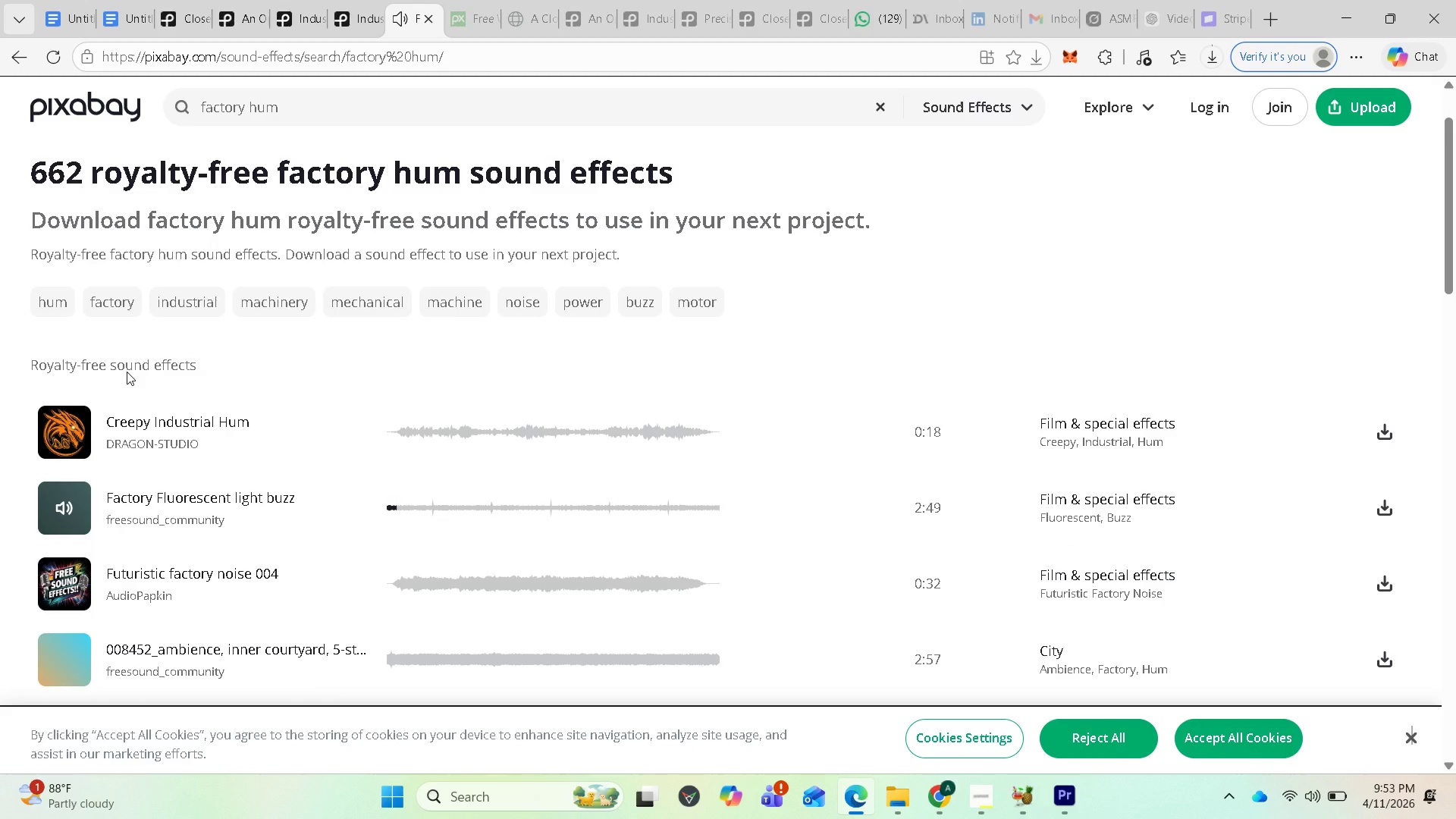 
left_click([60, 584])
 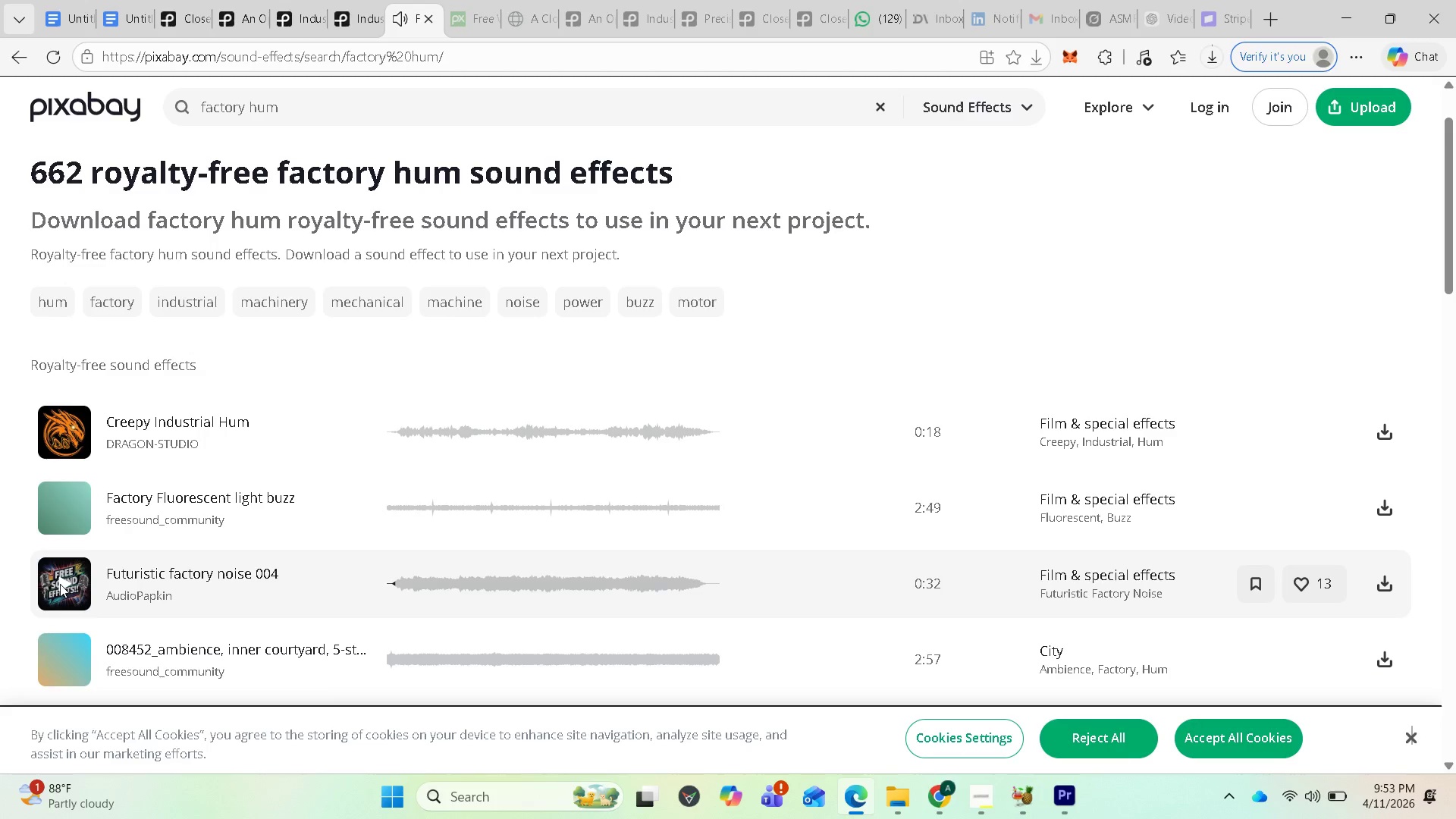 
left_click([60, 584])
 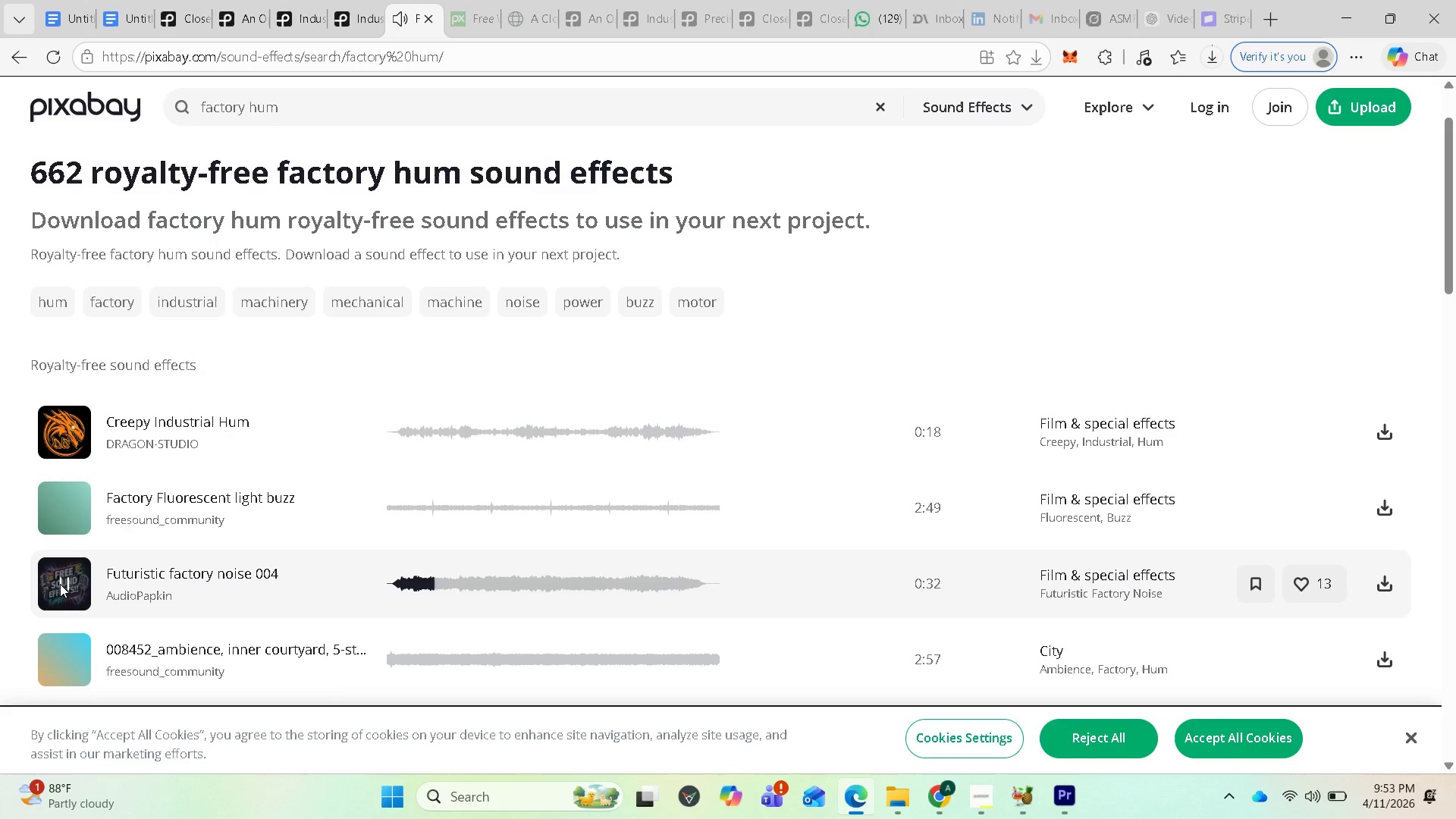 
wait(9.22)
 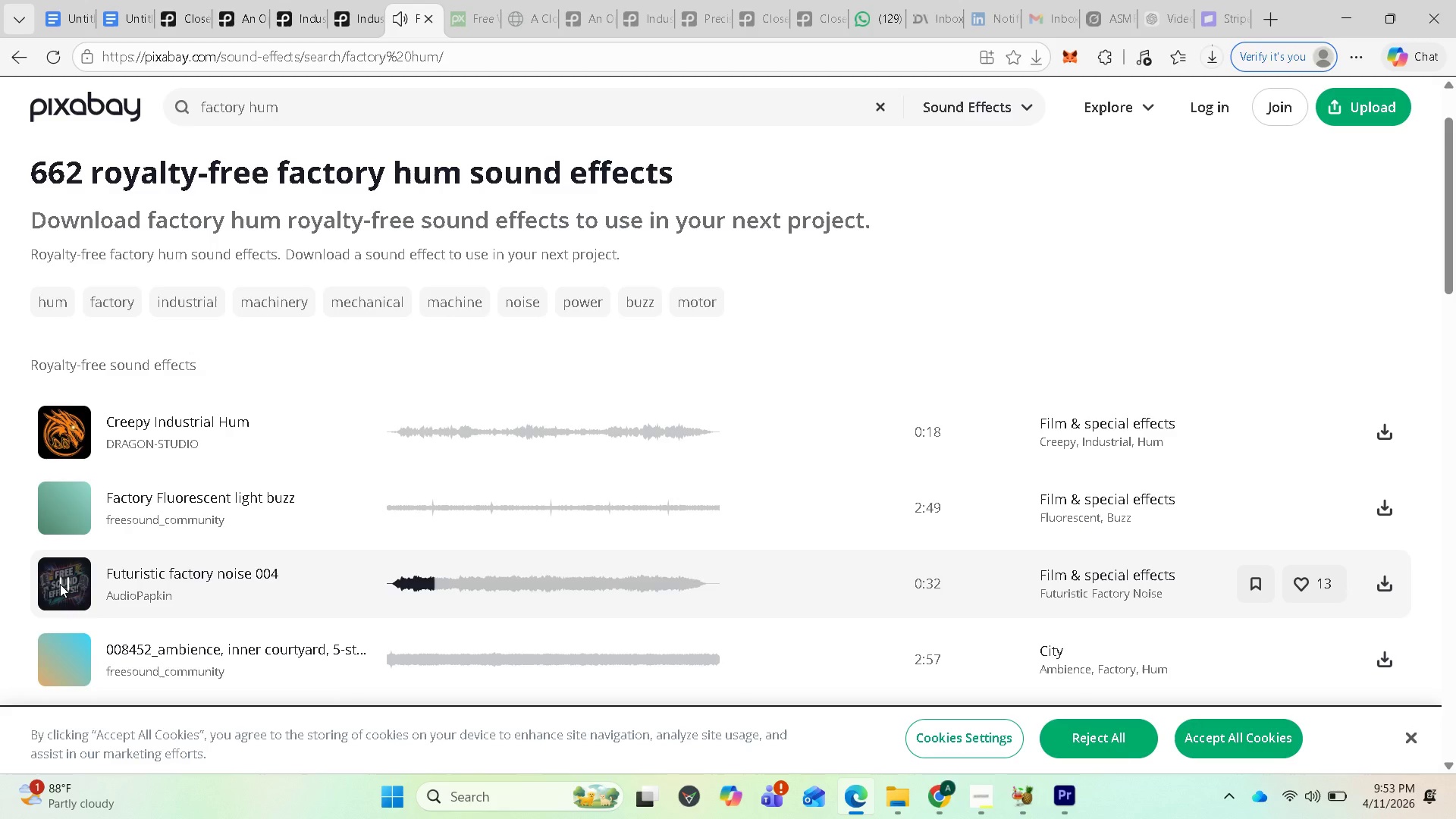 
scroll: coordinate [157, 571], scroll_direction: down, amount: 1.0
 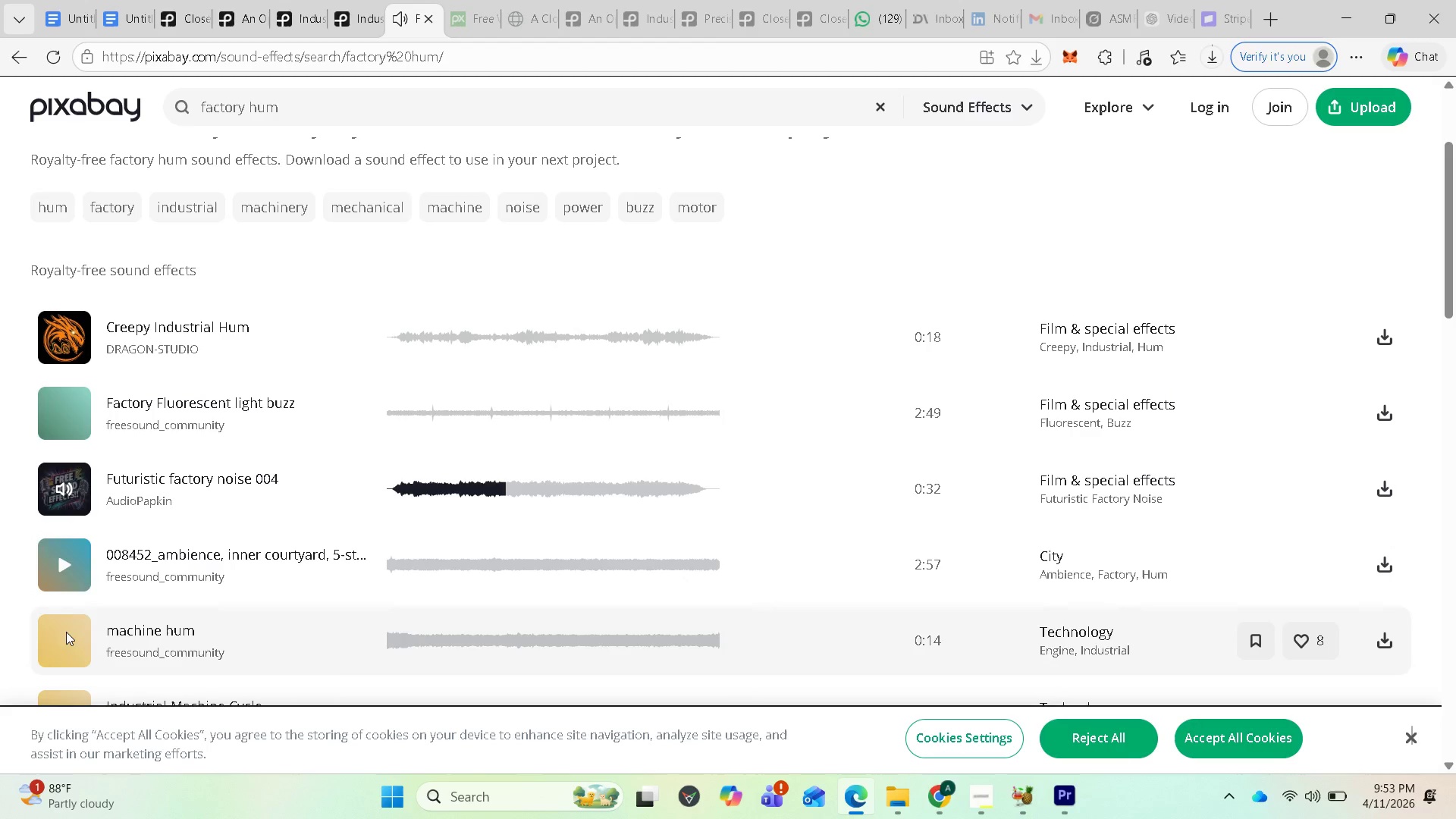 
left_click([67, 636])
 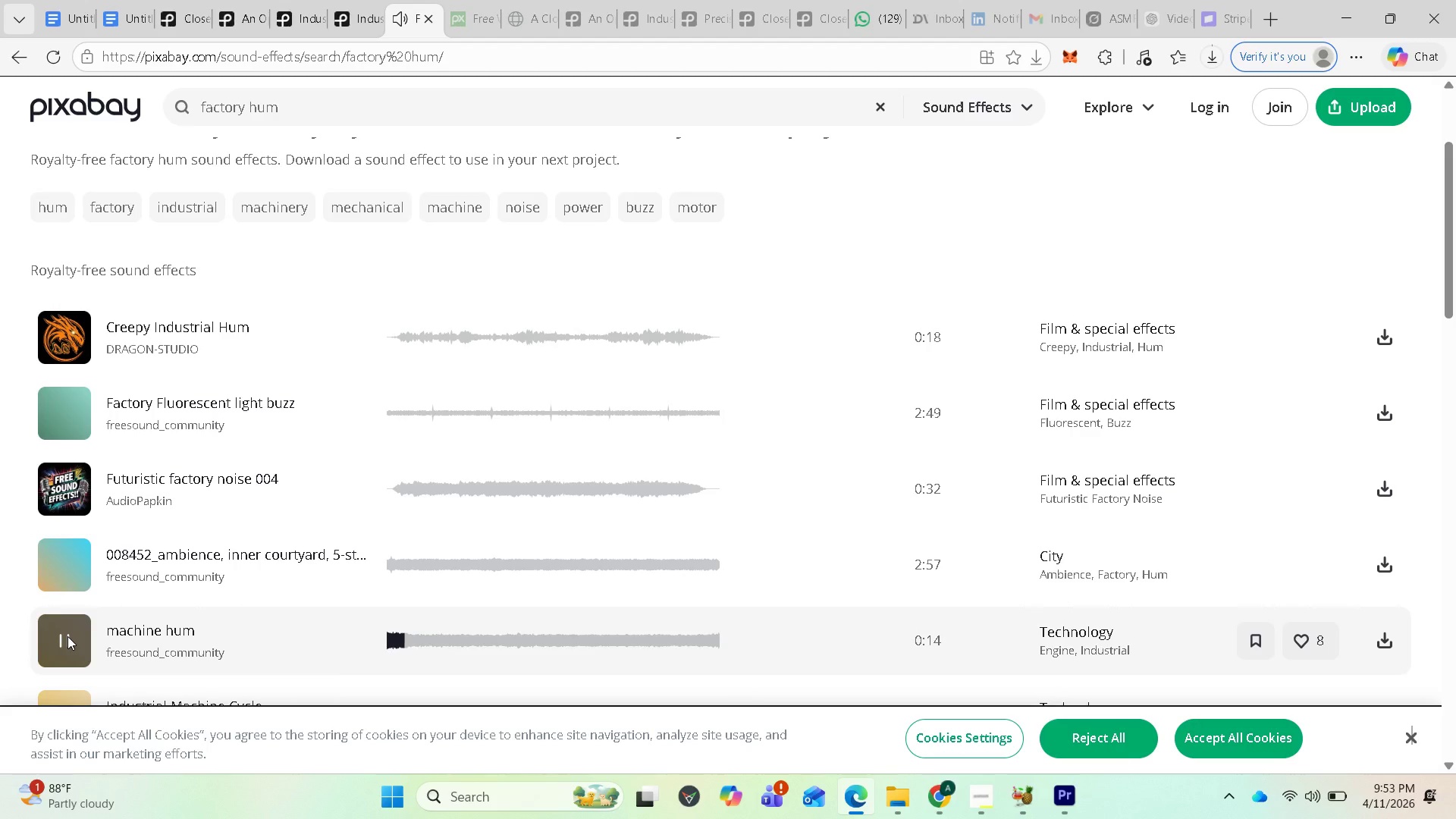 
left_click([67, 636])
 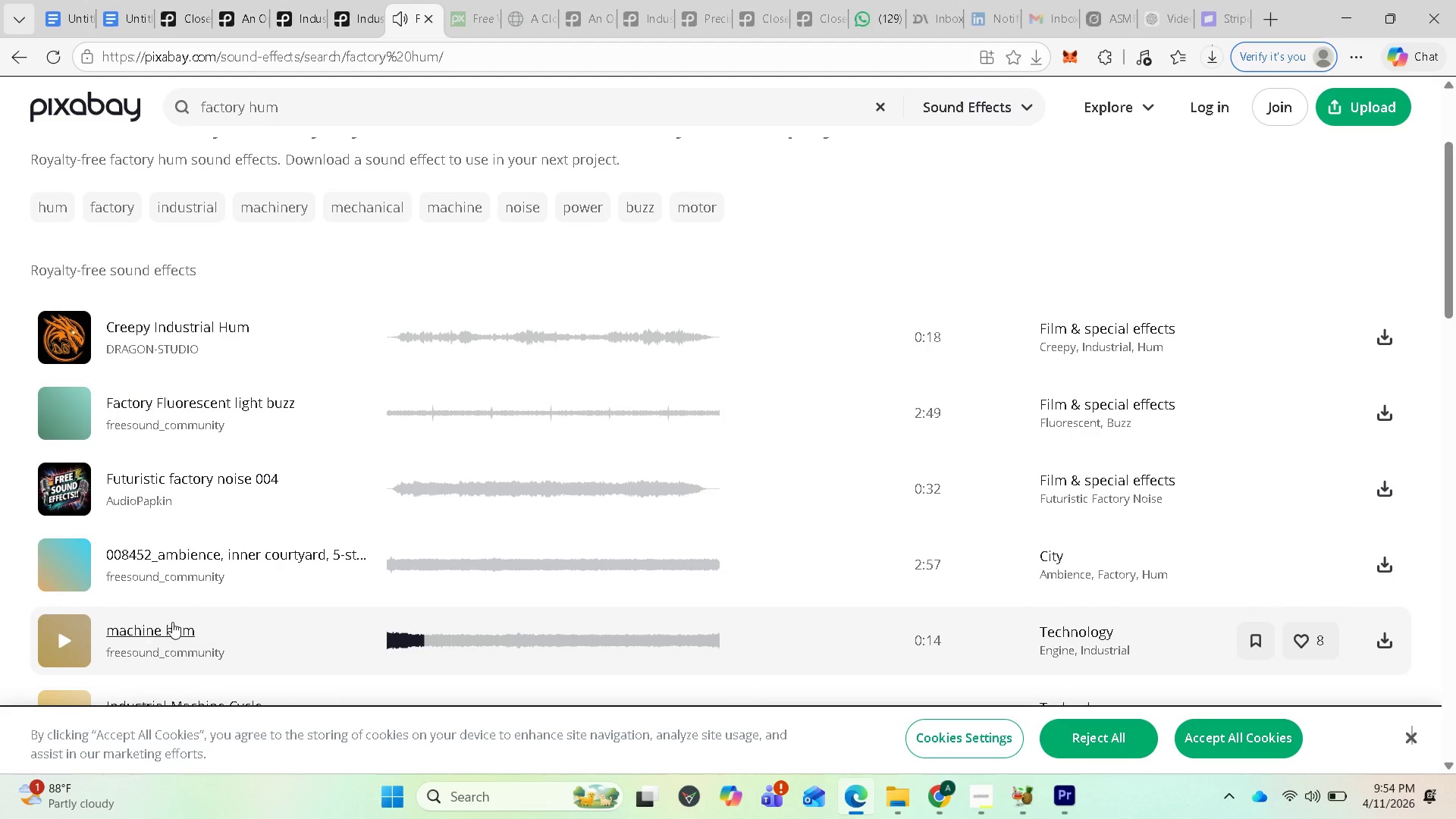 
scroll: coordinate [186, 632], scroll_direction: down, amount: 2.0
 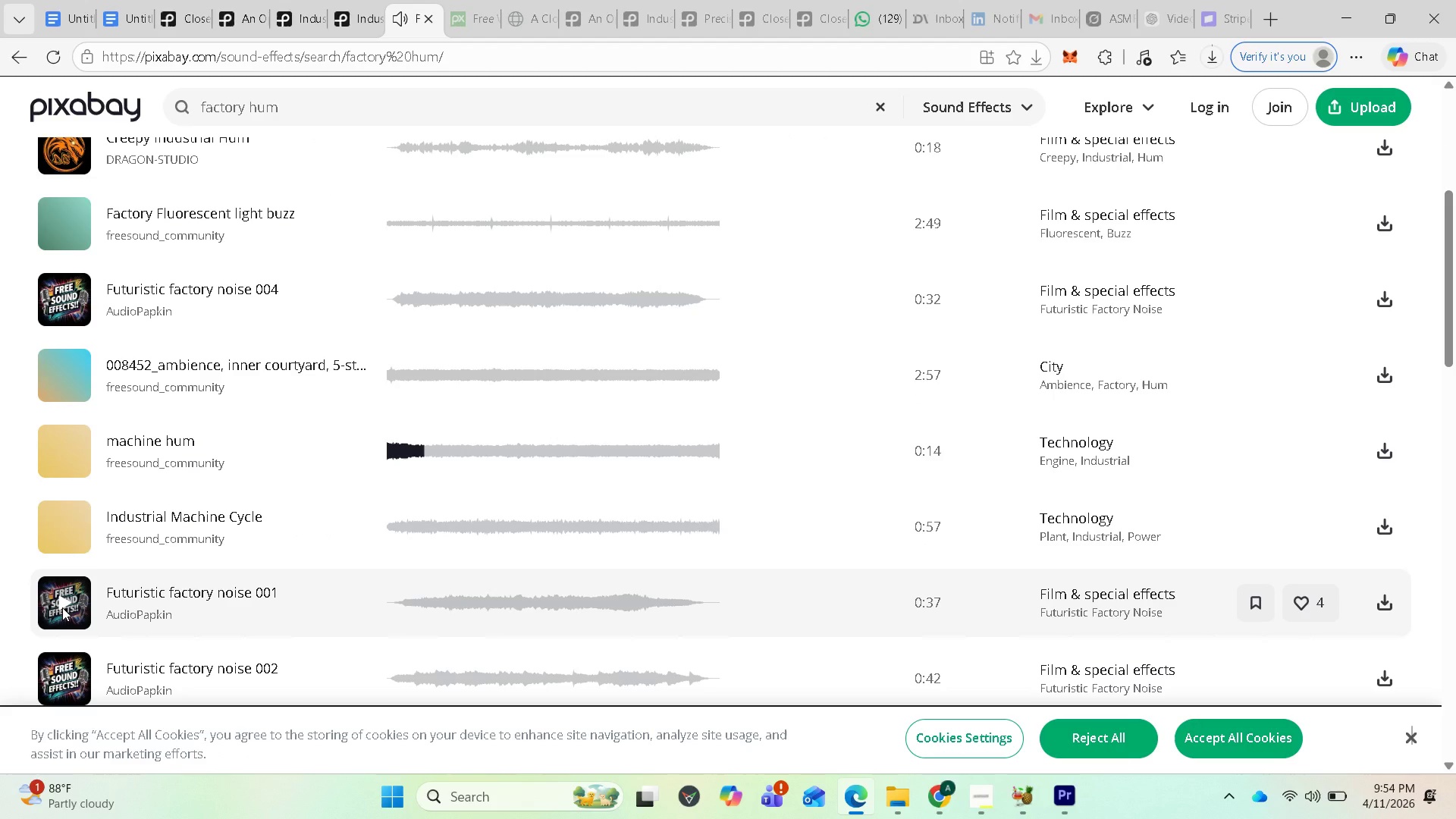 
left_click([62, 605])
 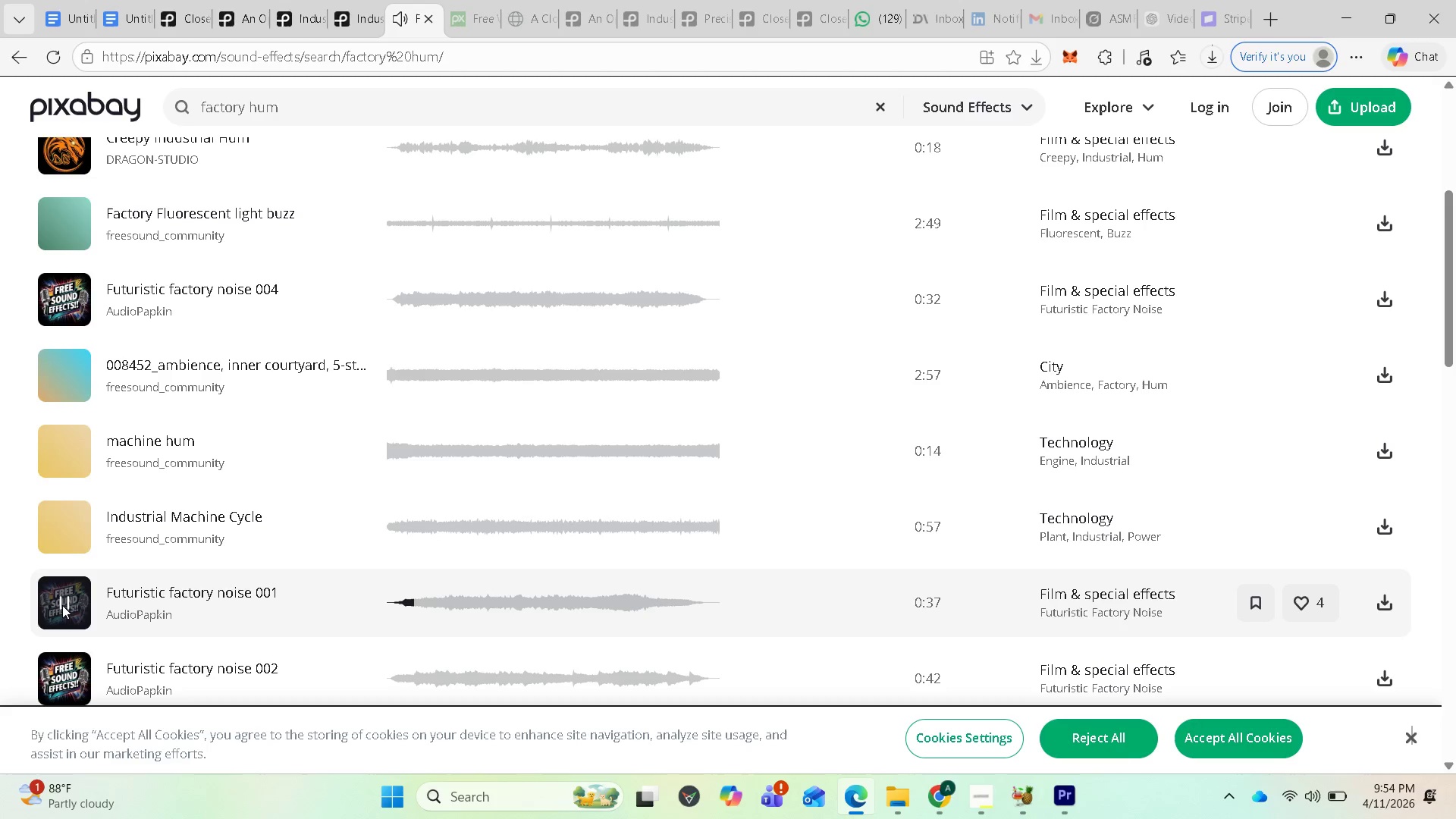 
wait(5.03)
 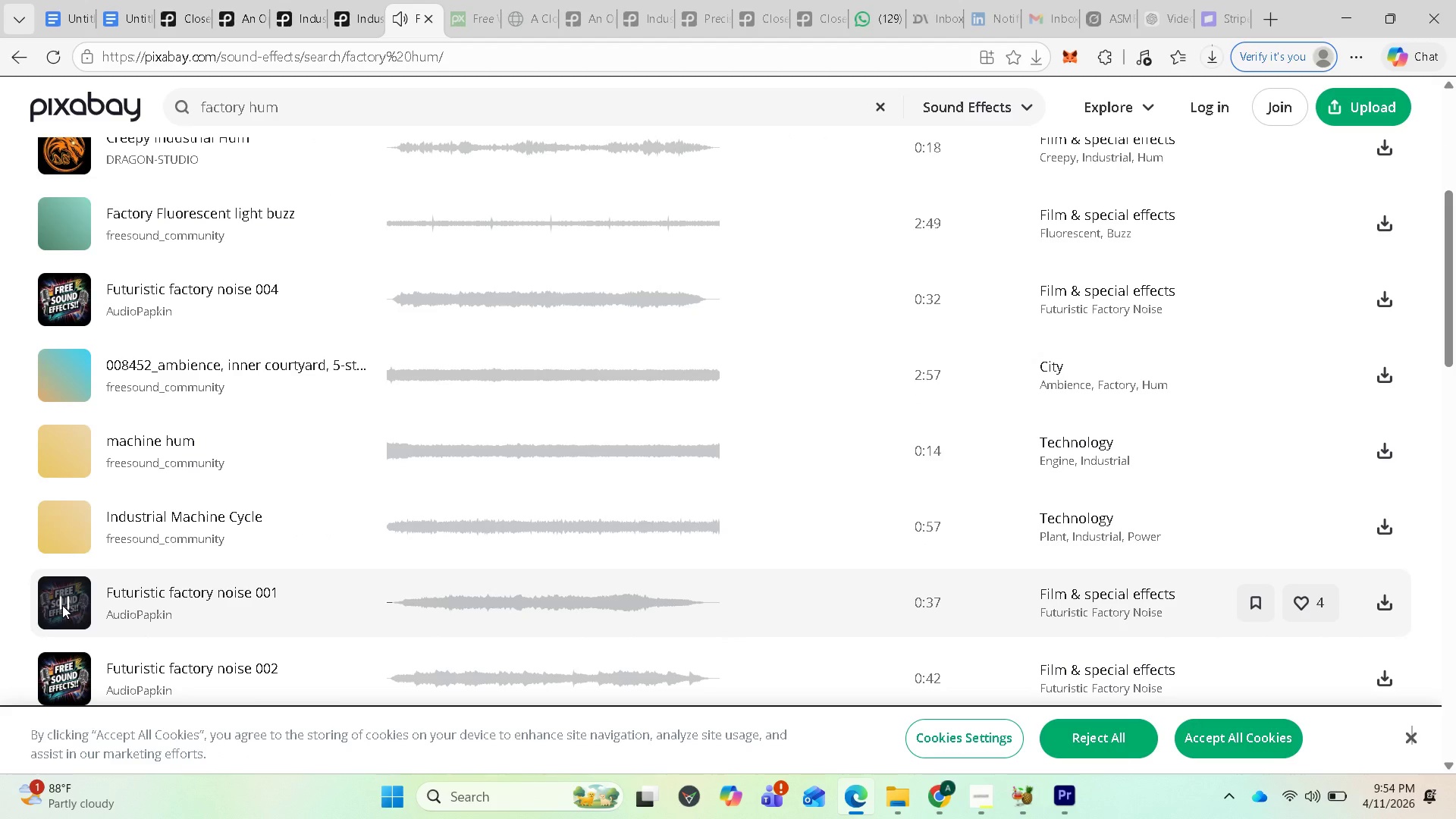 
left_click([62, 605])
 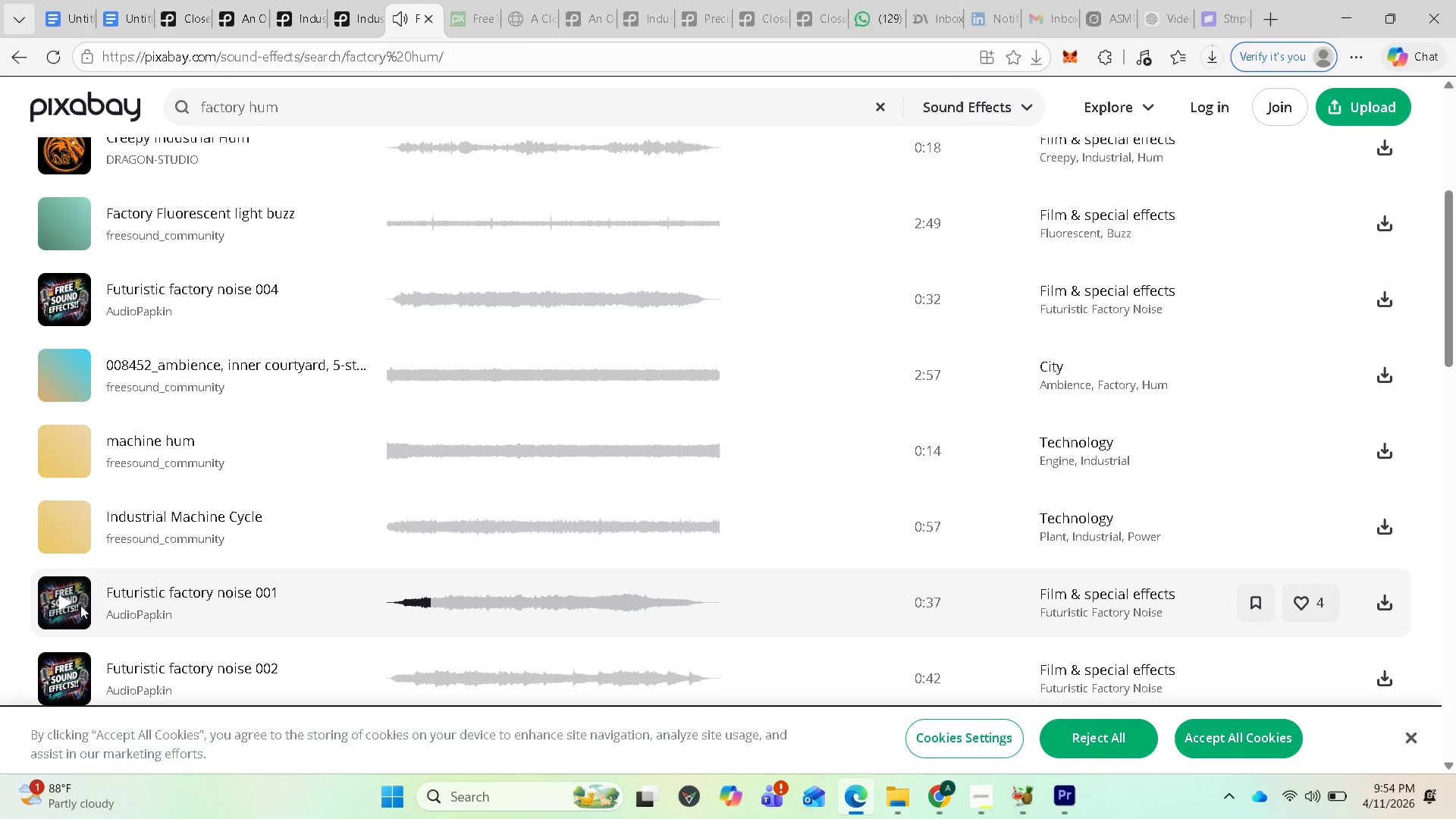 
scroll: coordinate [112, 636], scroll_direction: down, amount: 3.0
 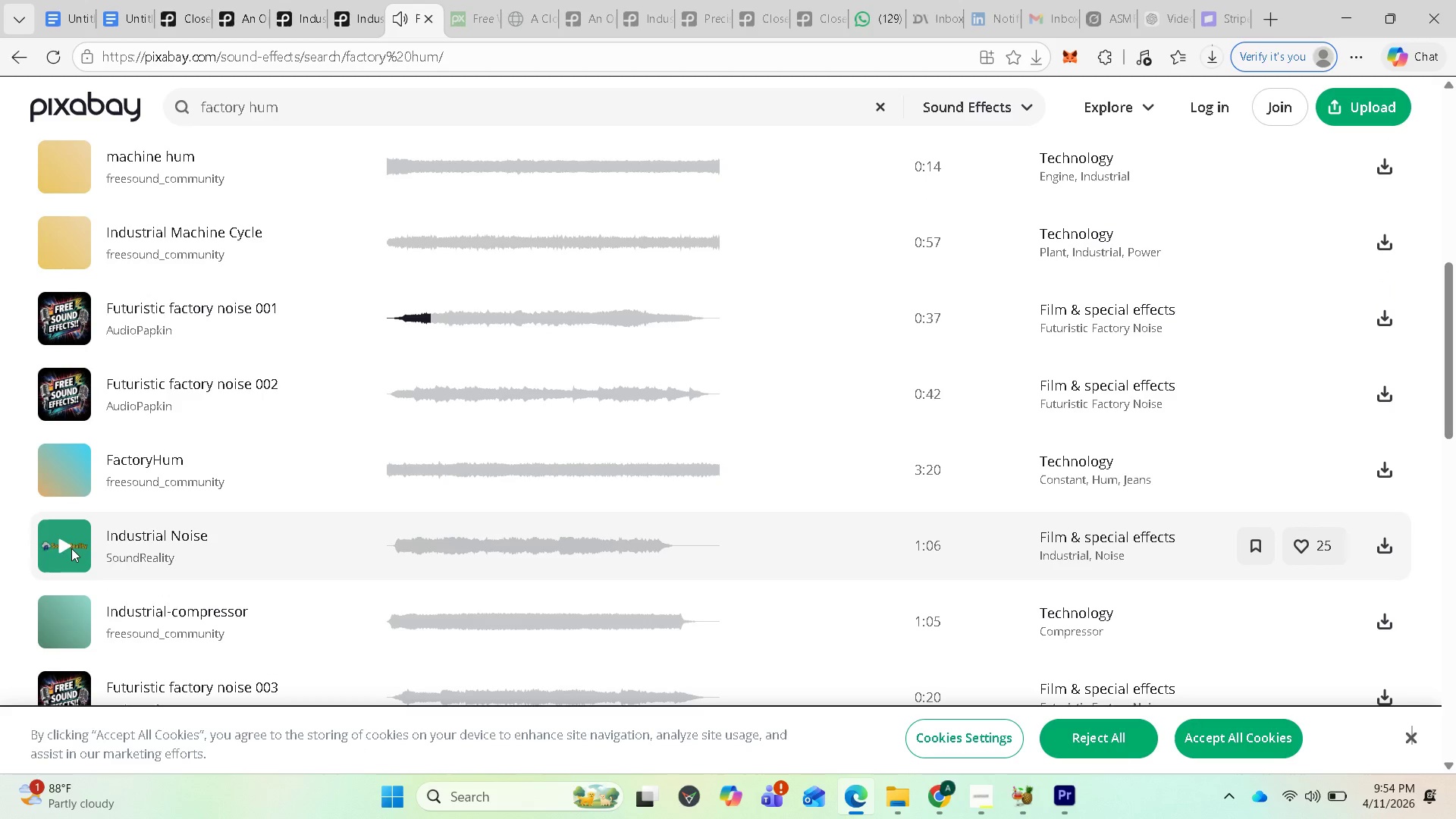 
left_click([64, 542])
 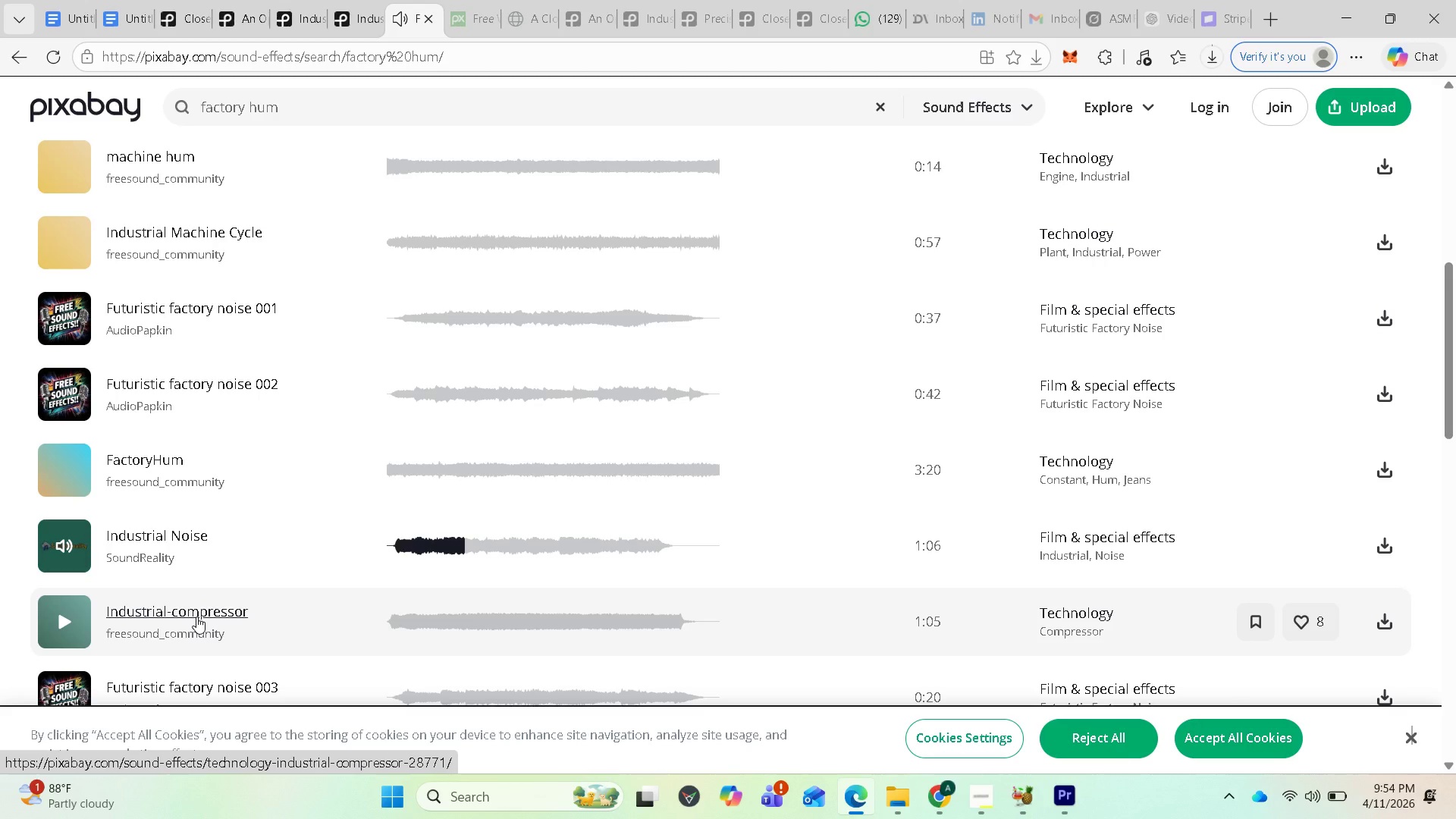 
wait(21.36)
 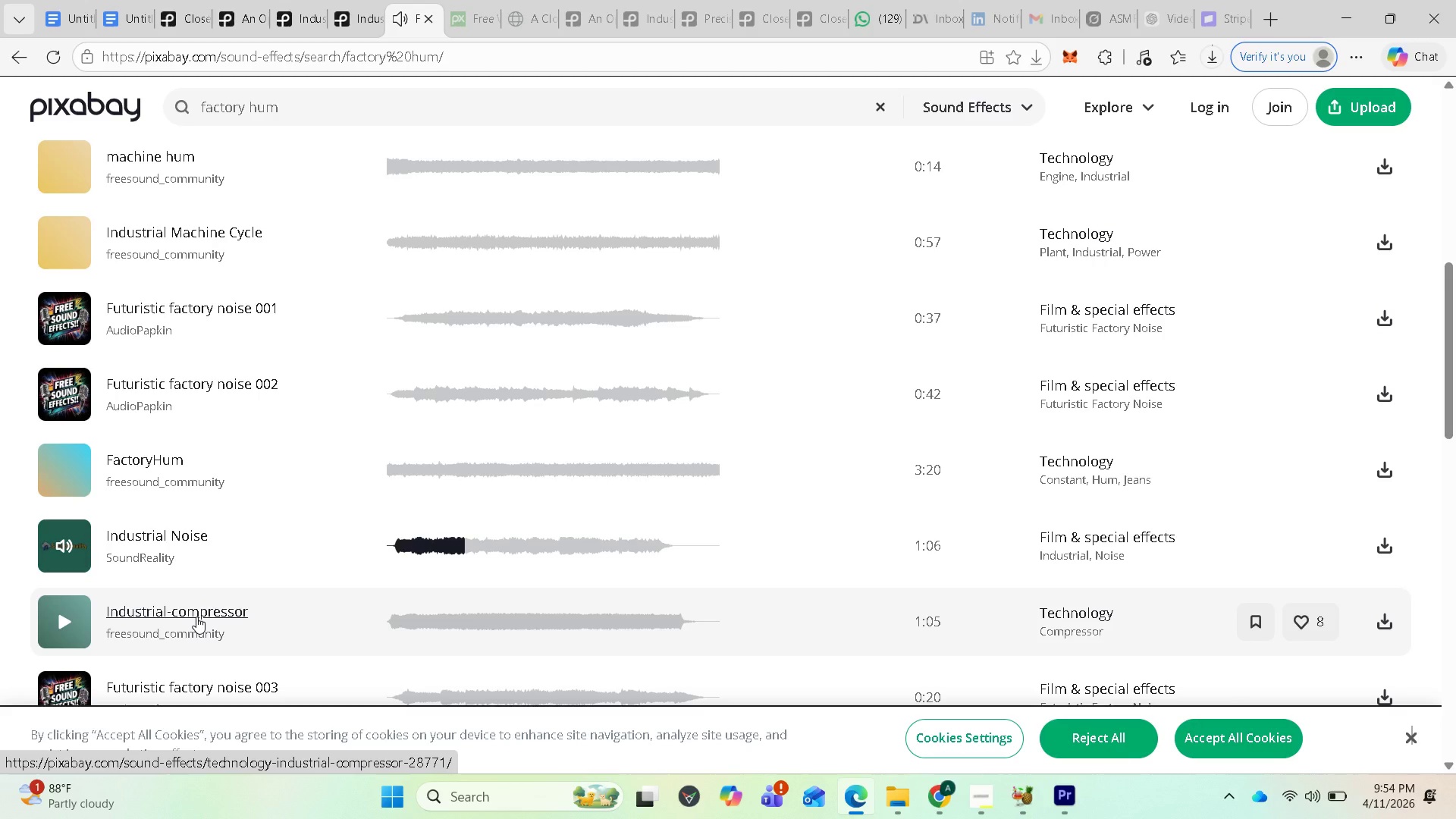 
scroll: coordinate [216, 629], scroll_direction: down, amount: 1.0
 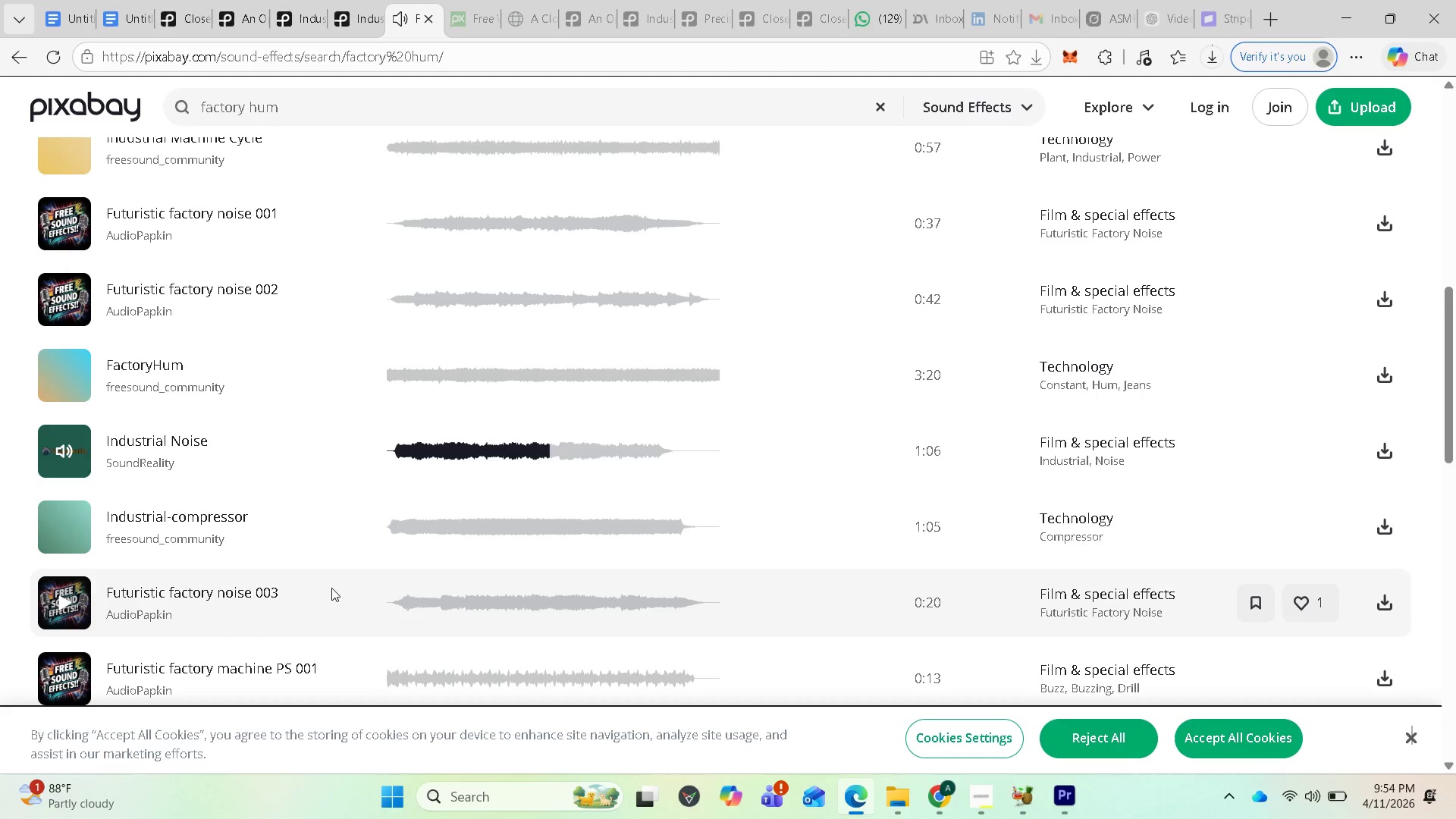 
wait(16.21)
 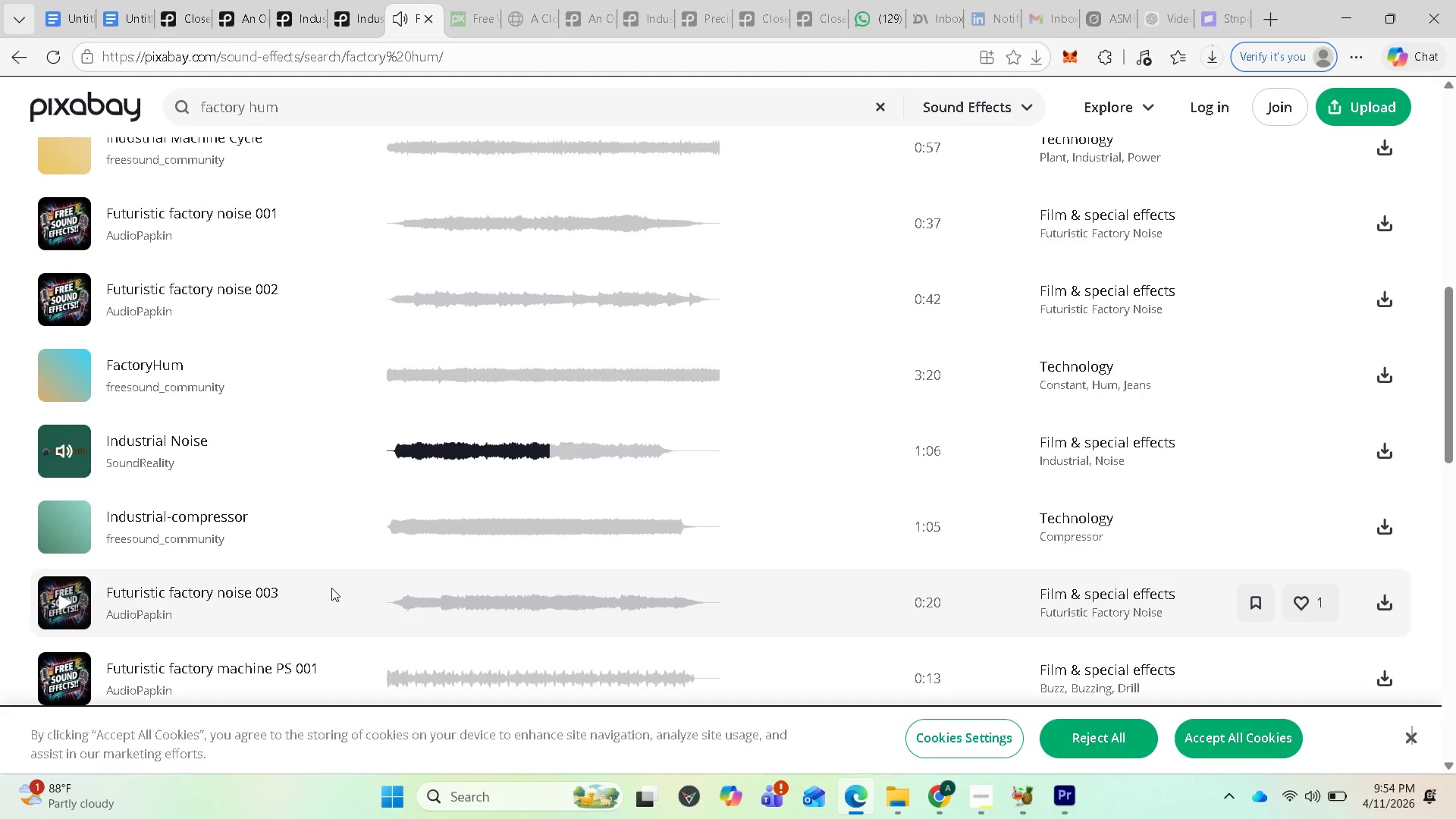 
left_click([71, 447])
 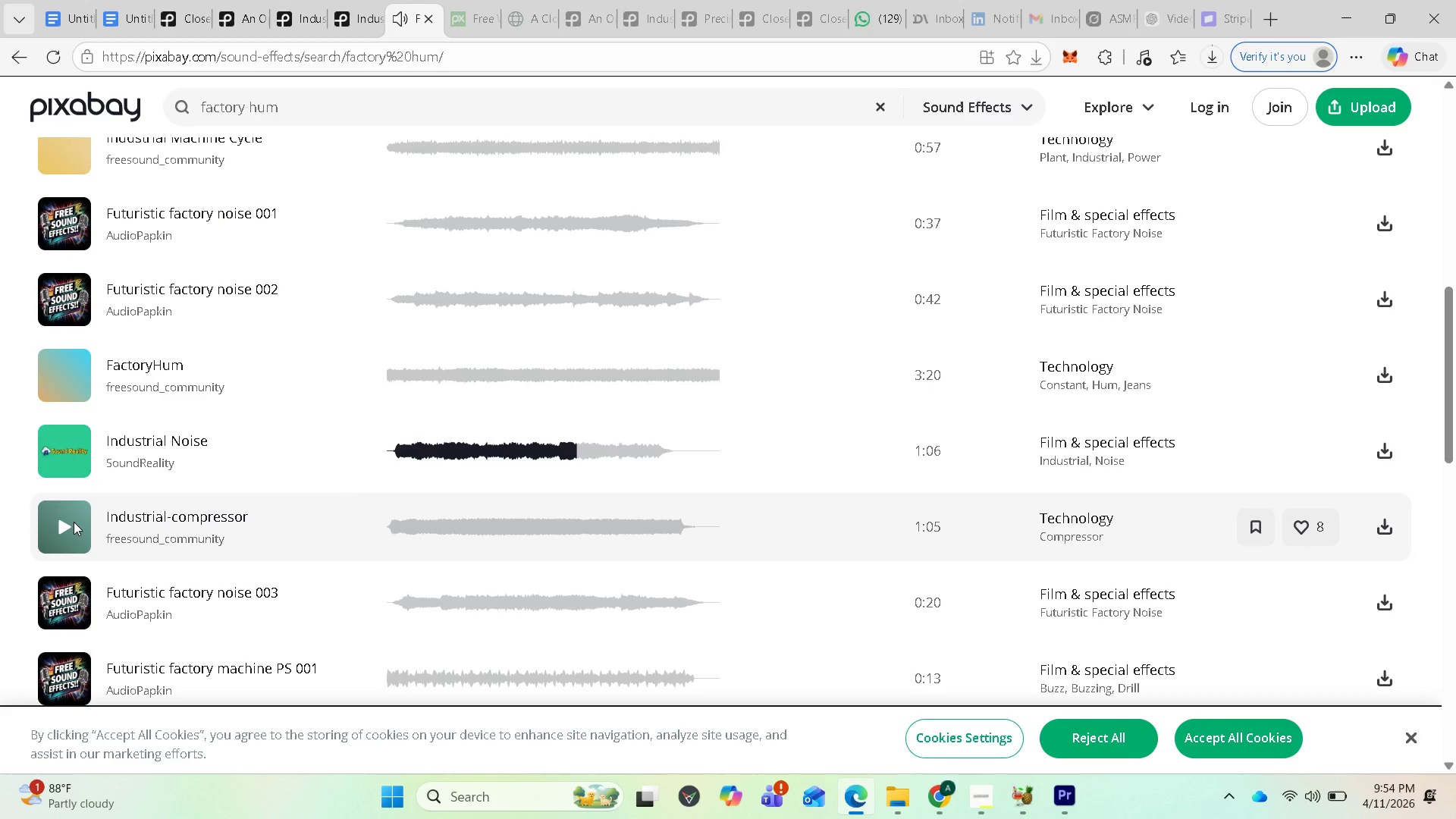 
left_click([73, 522])
 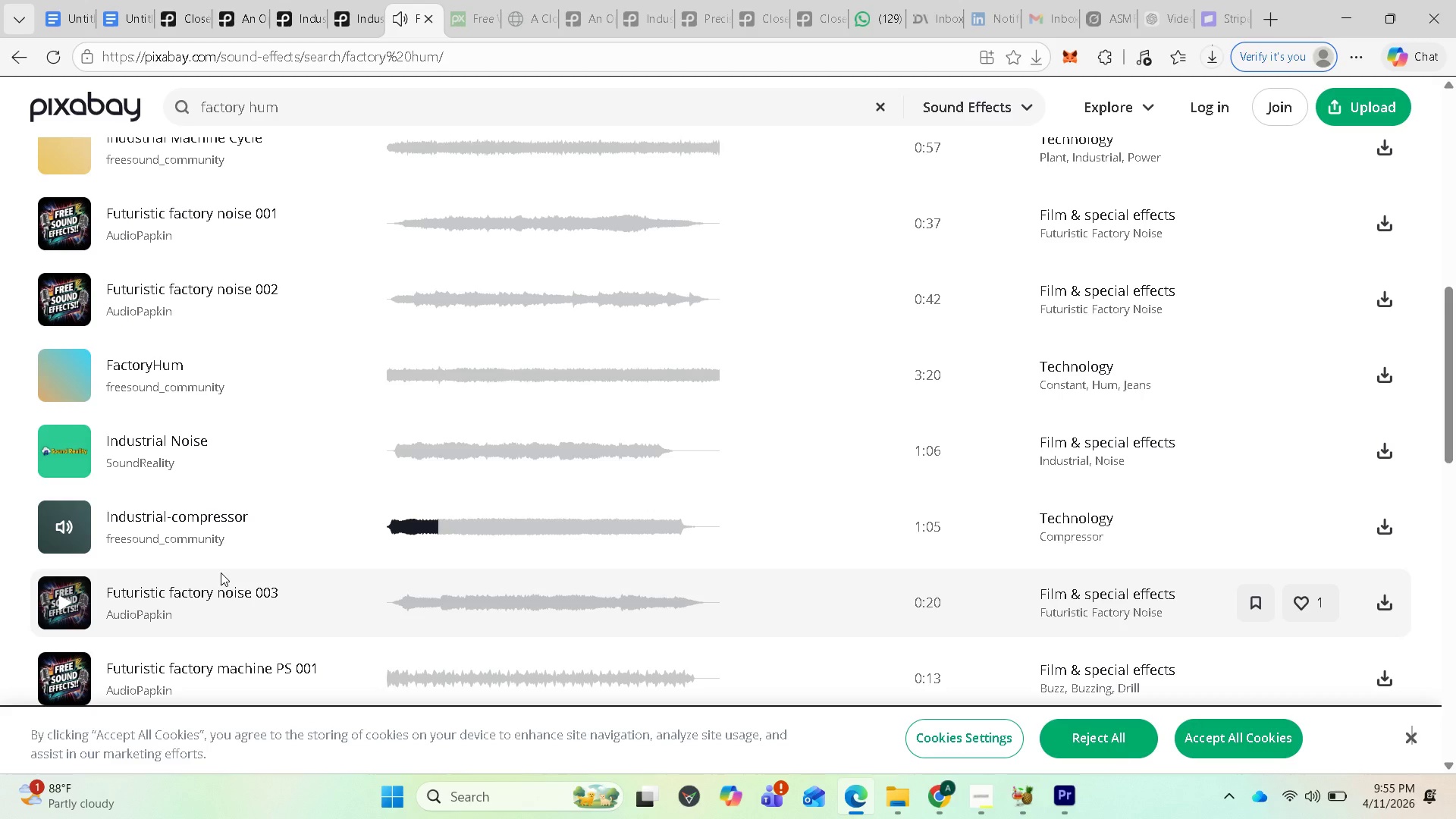 
wait(15.92)
 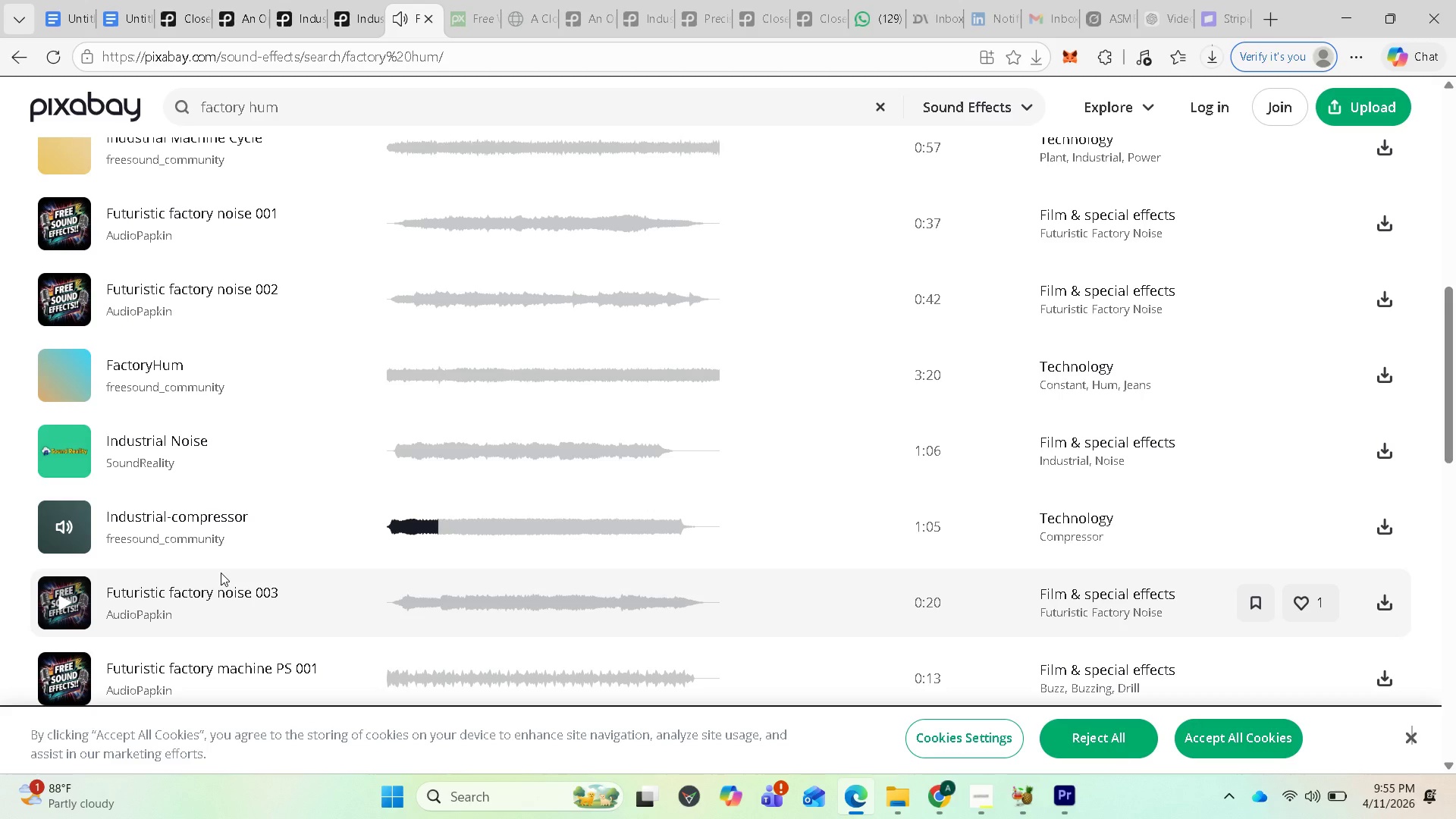 
left_click([61, 603])
 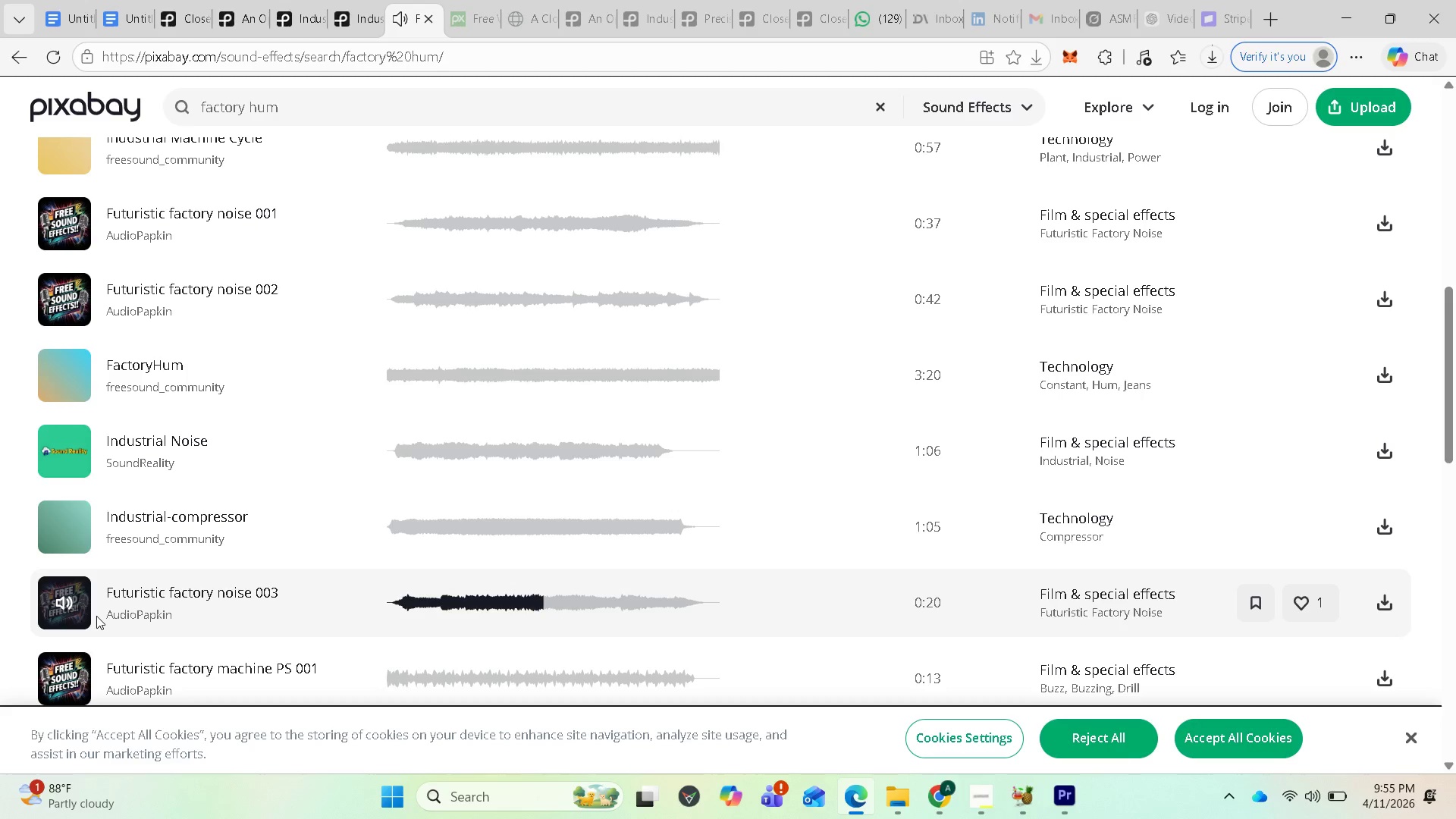 
wait(15.53)
 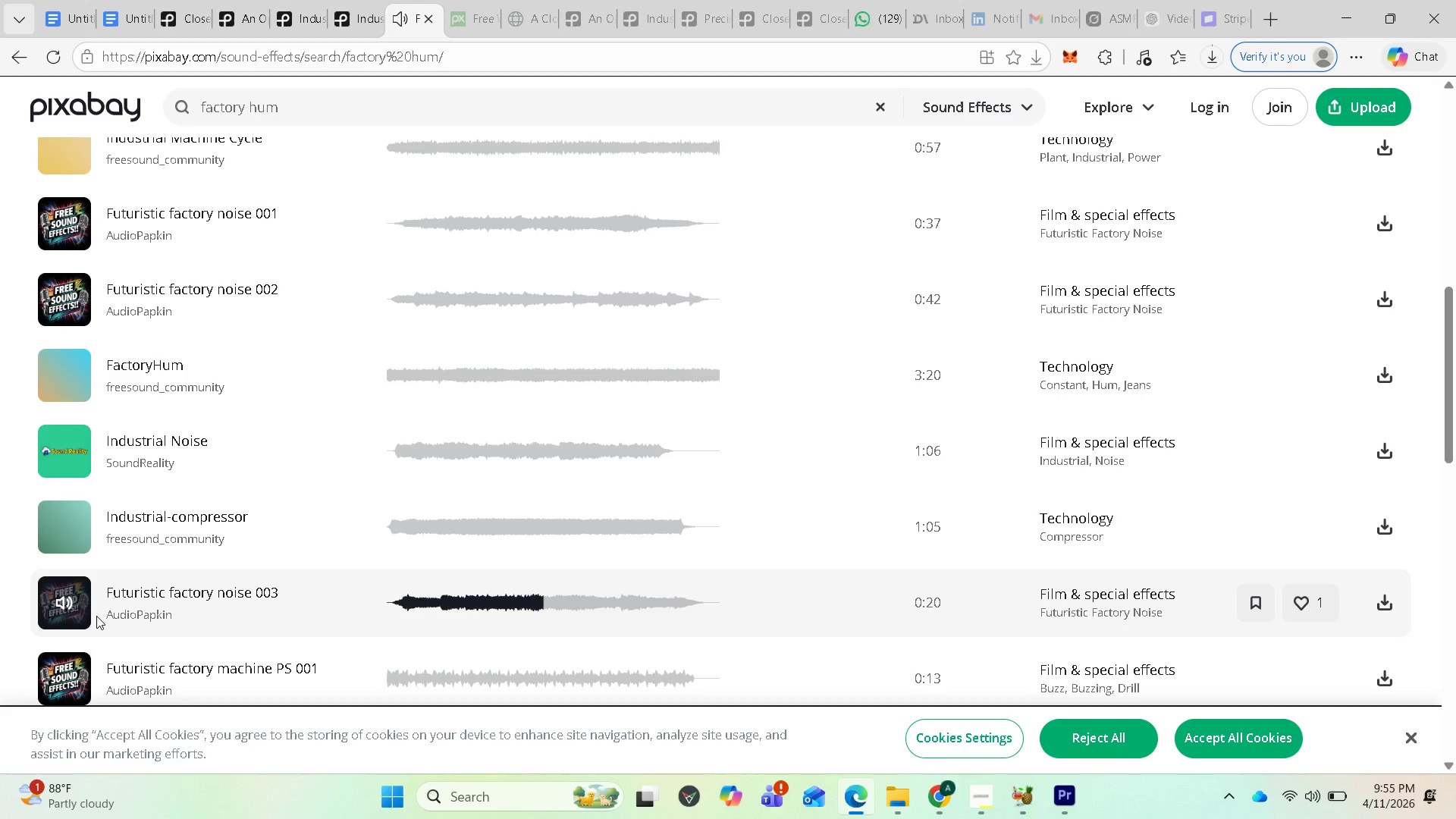 
left_click([1387, 604])
 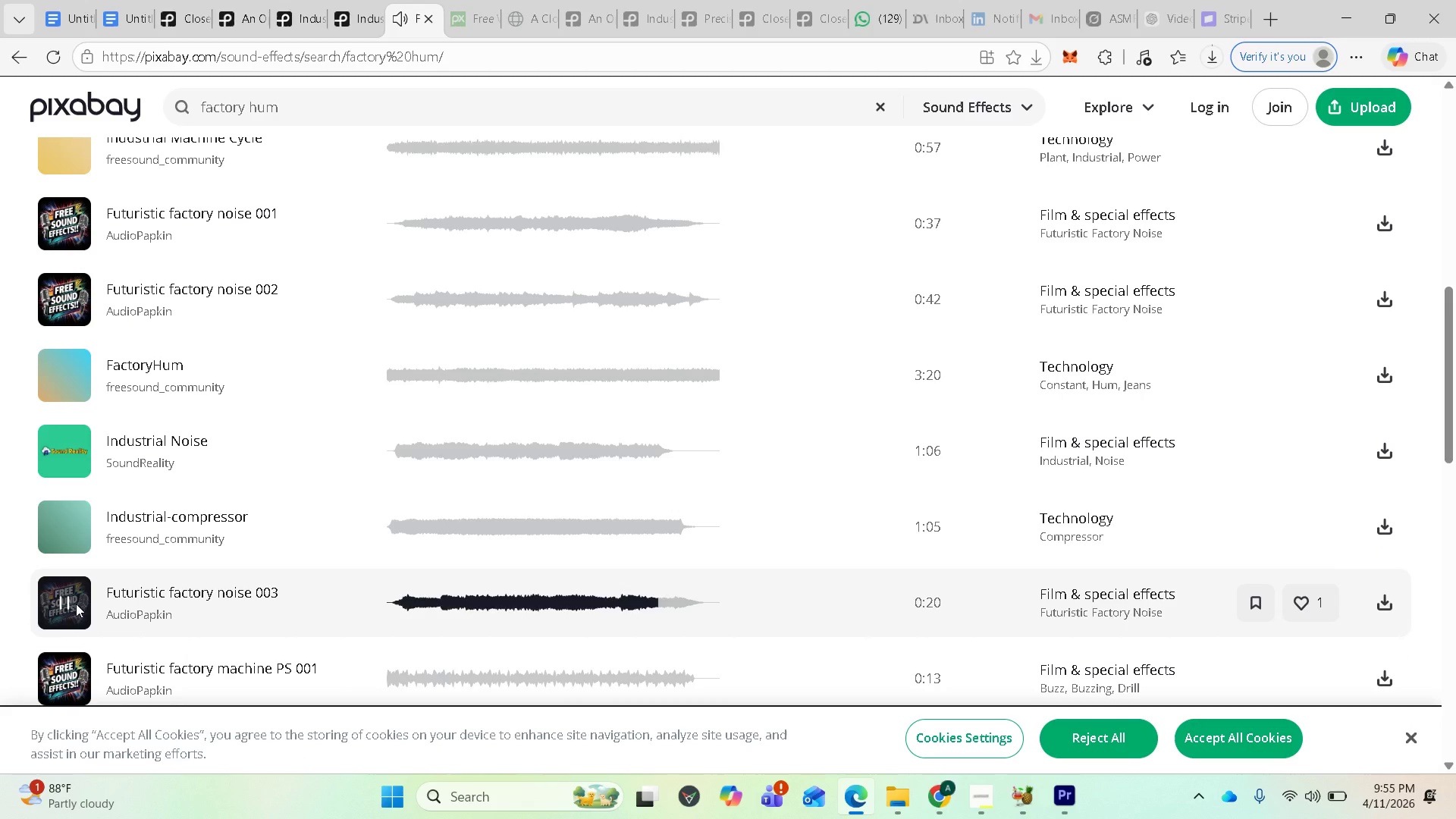 
left_click([65, 602])
 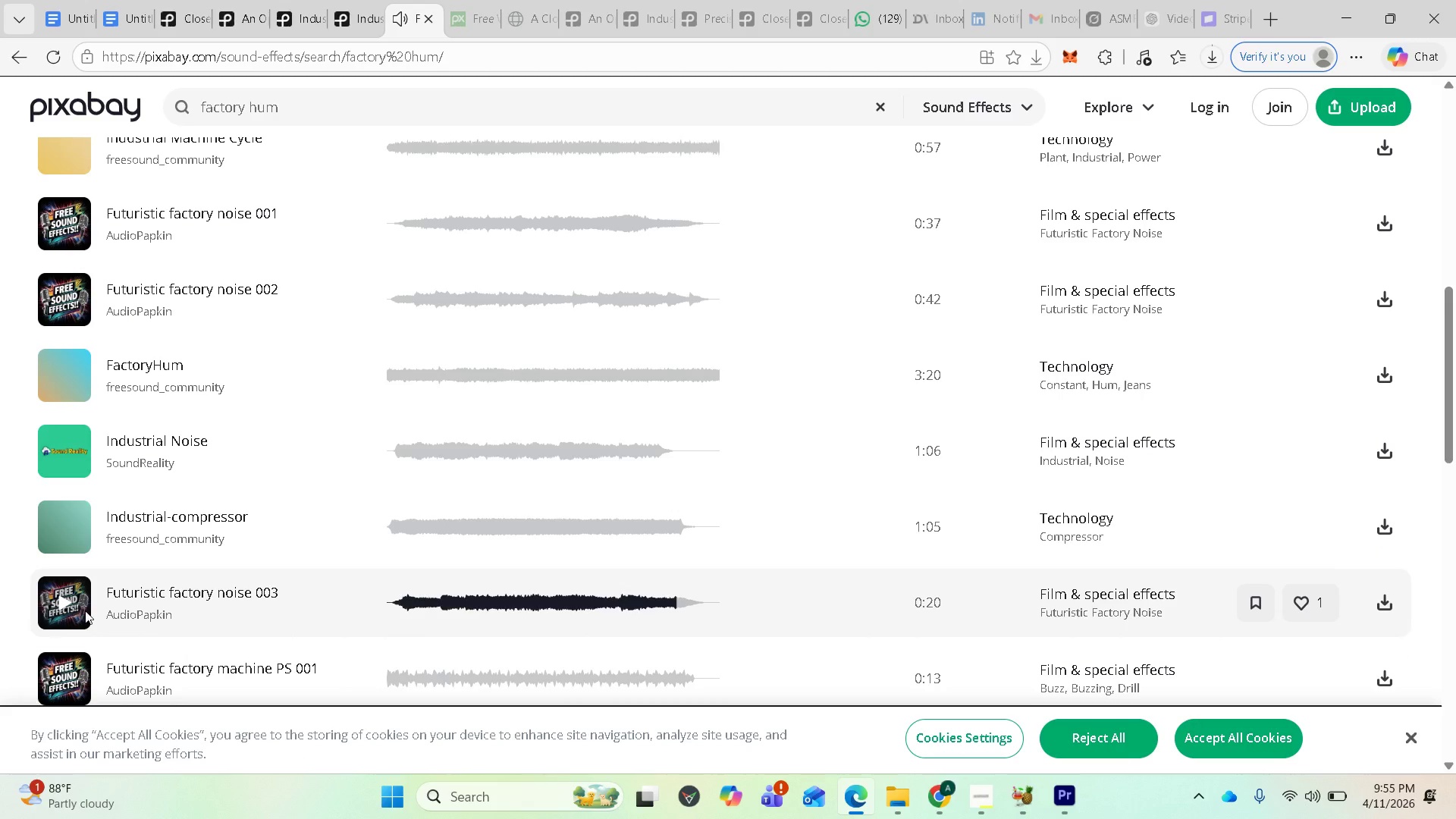 
scroll: coordinate [89, 615], scroll_direction: down, amount: 1.0
 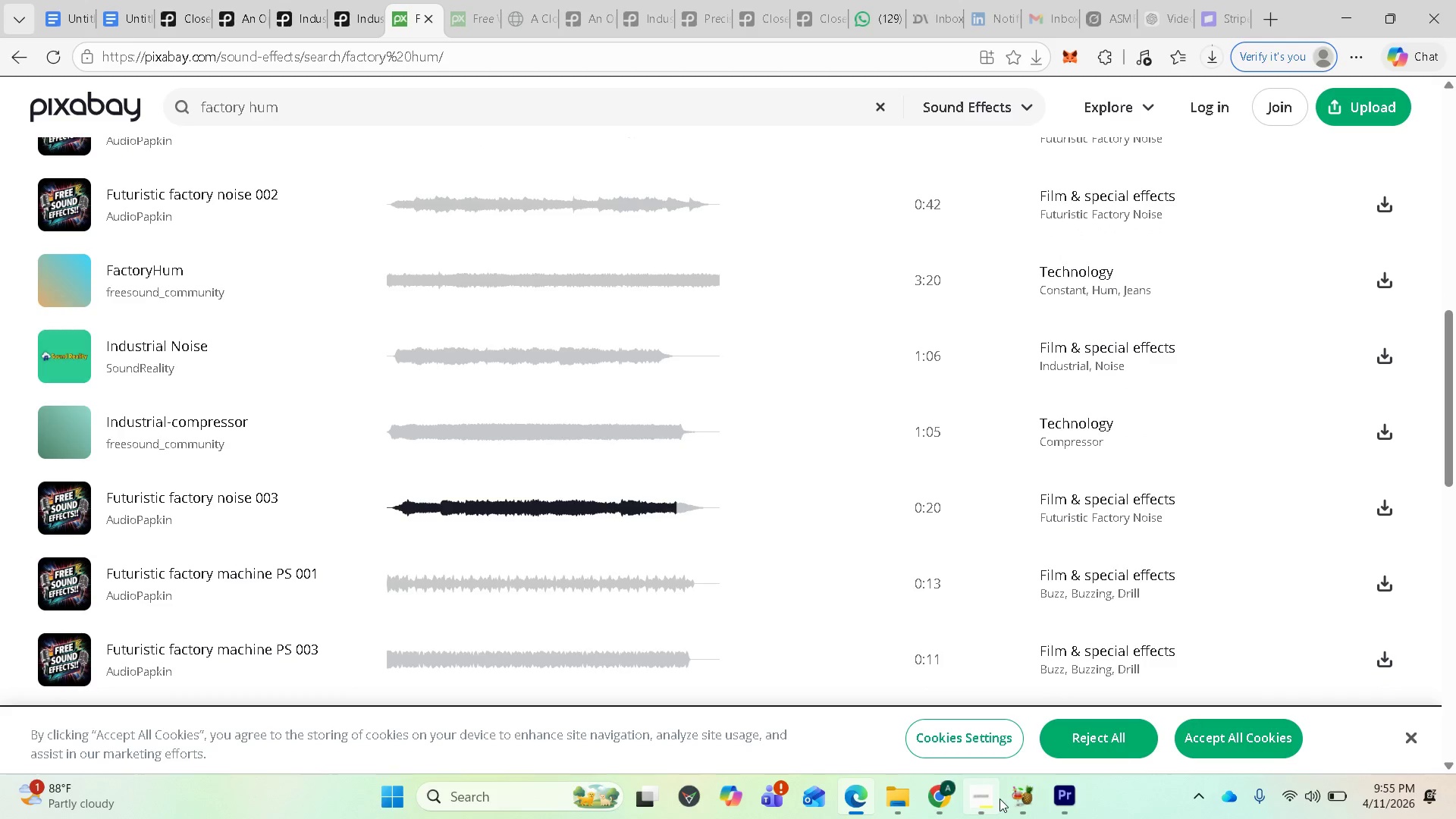 
left_click([1068, 795])
 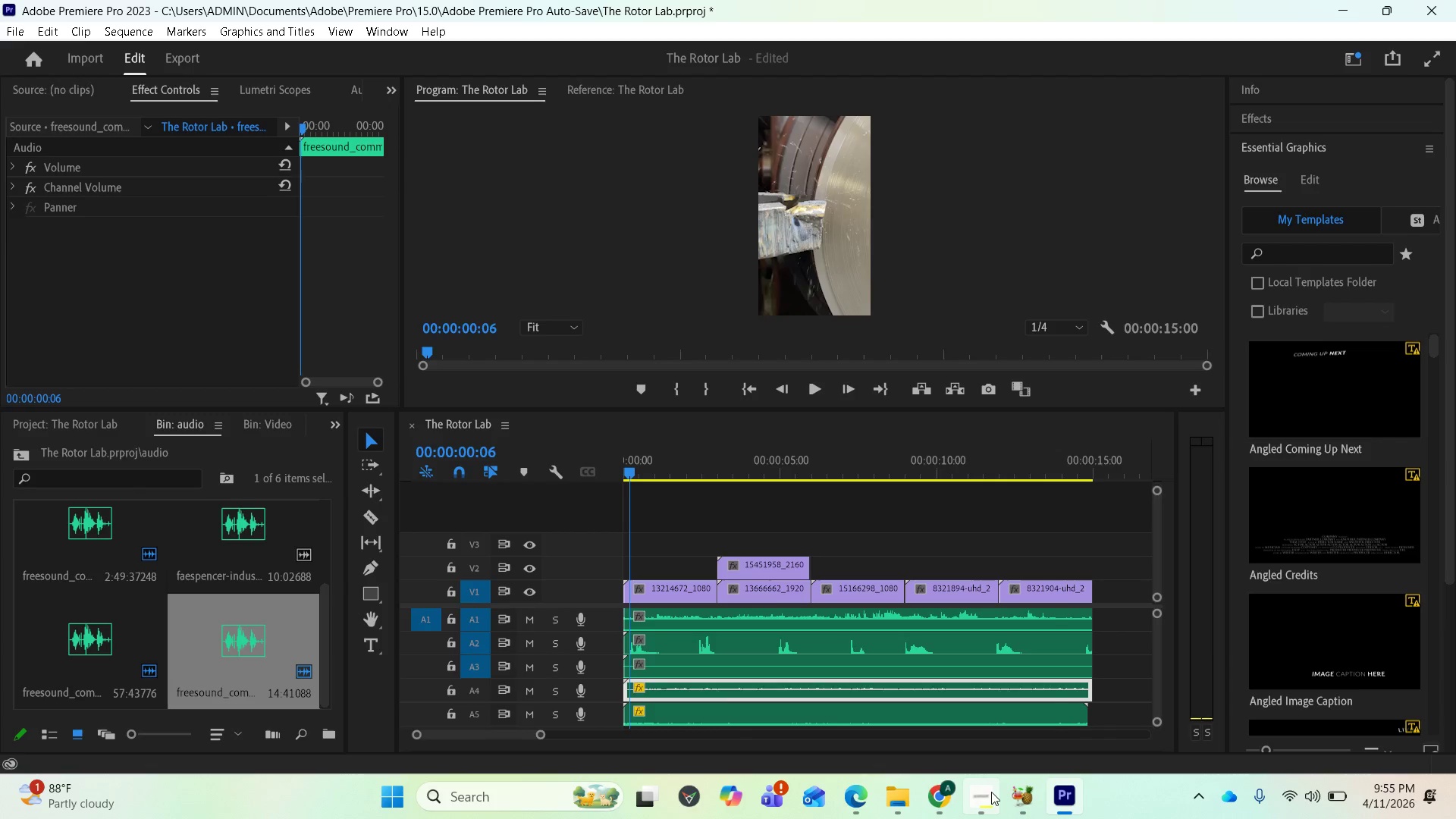 
left_click([991, 792])